 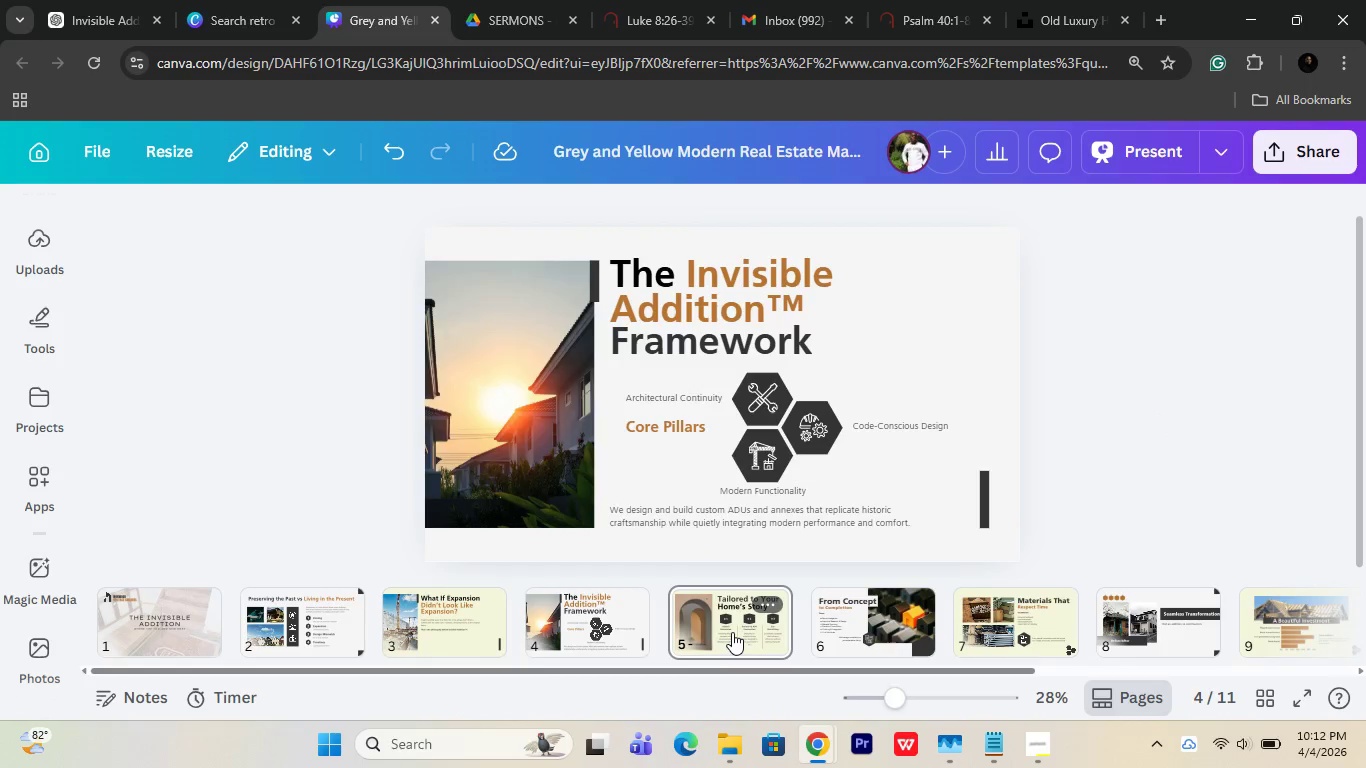 
scroll: coordinate [843, 626], scroll_direction: up, amount: 6.0
 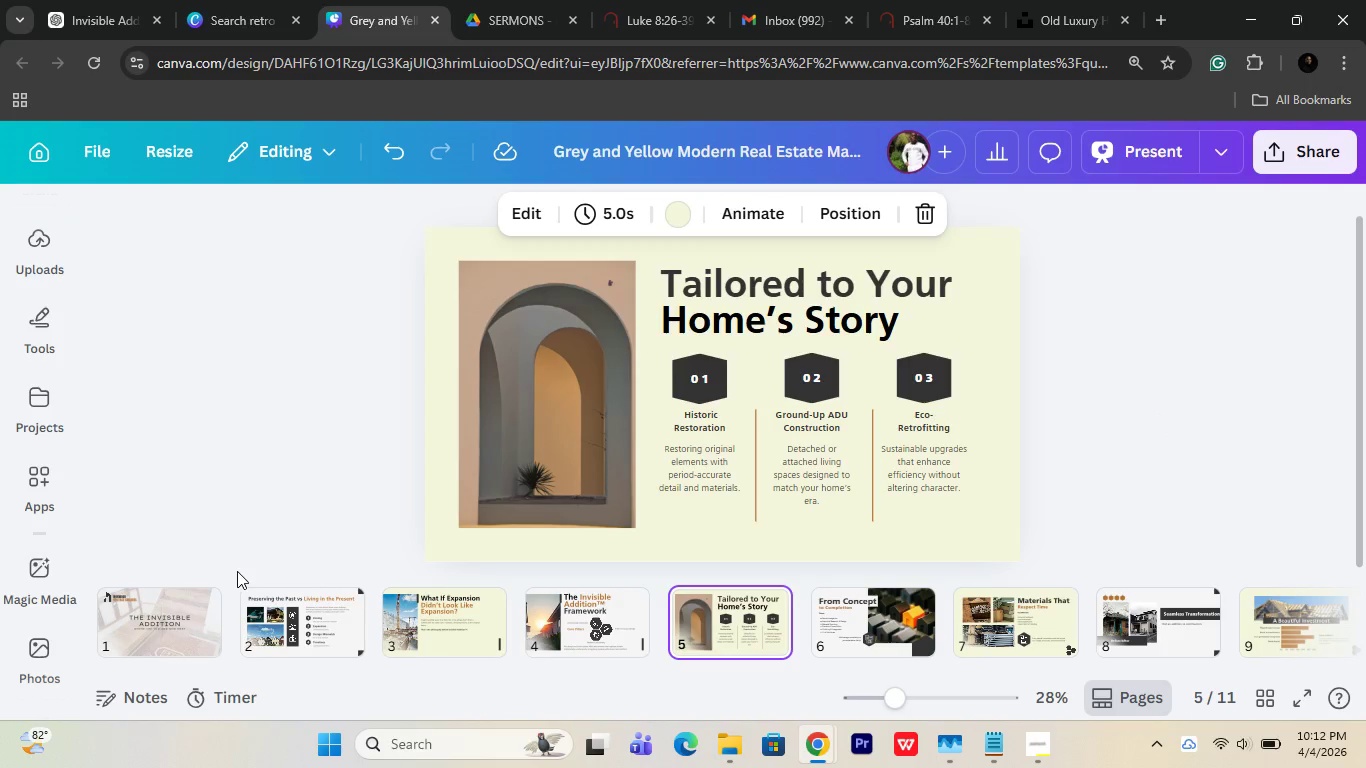 
left_click([202, 609])
 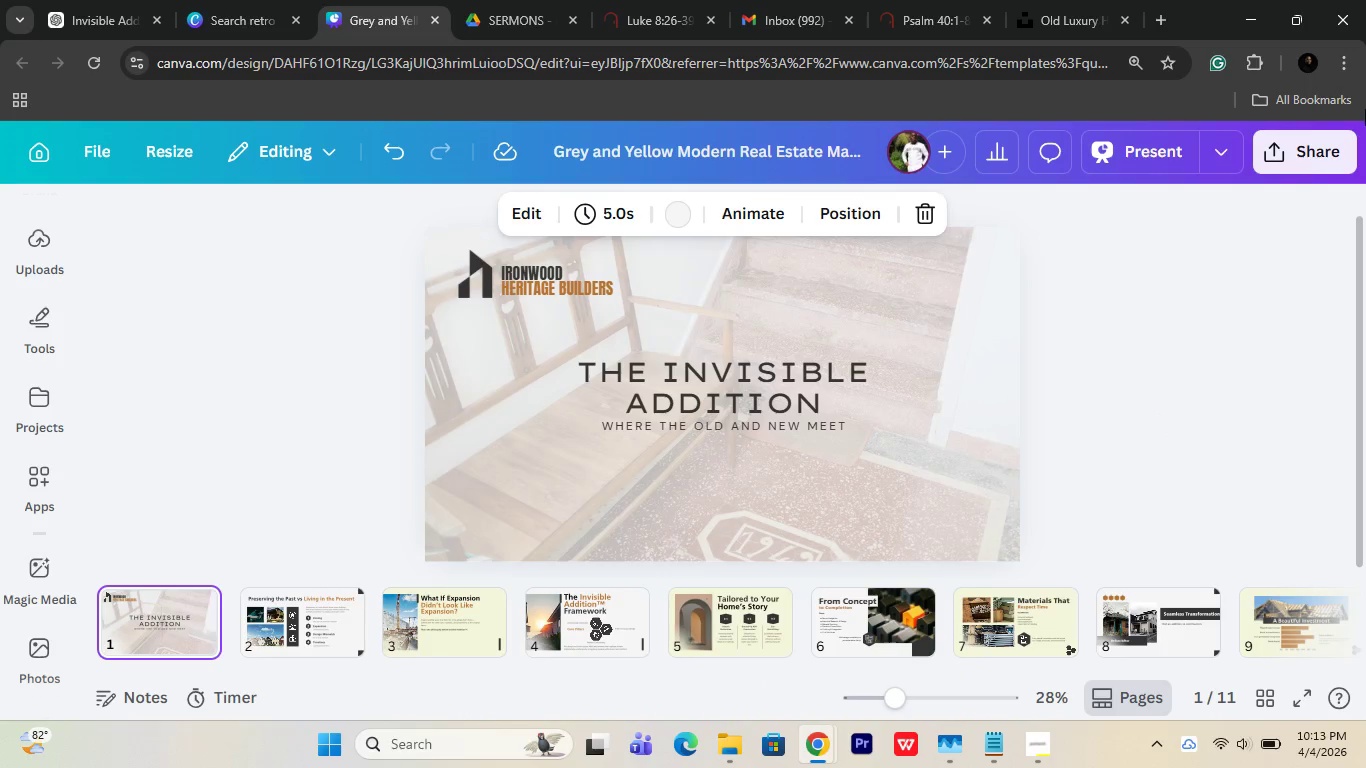 
left_click([1311, 140])
 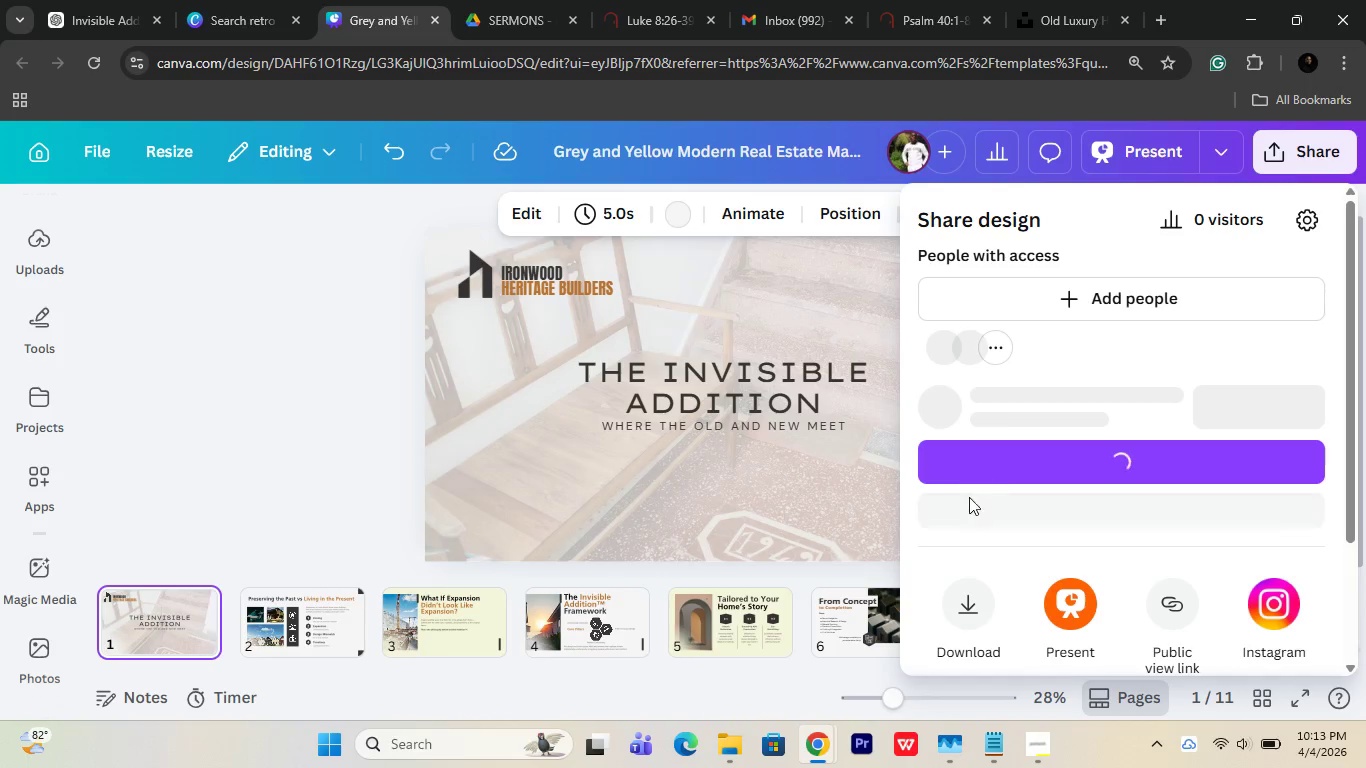 
scroll: coordinate [968, 571], scroll_direction: down, amount: 1.0
 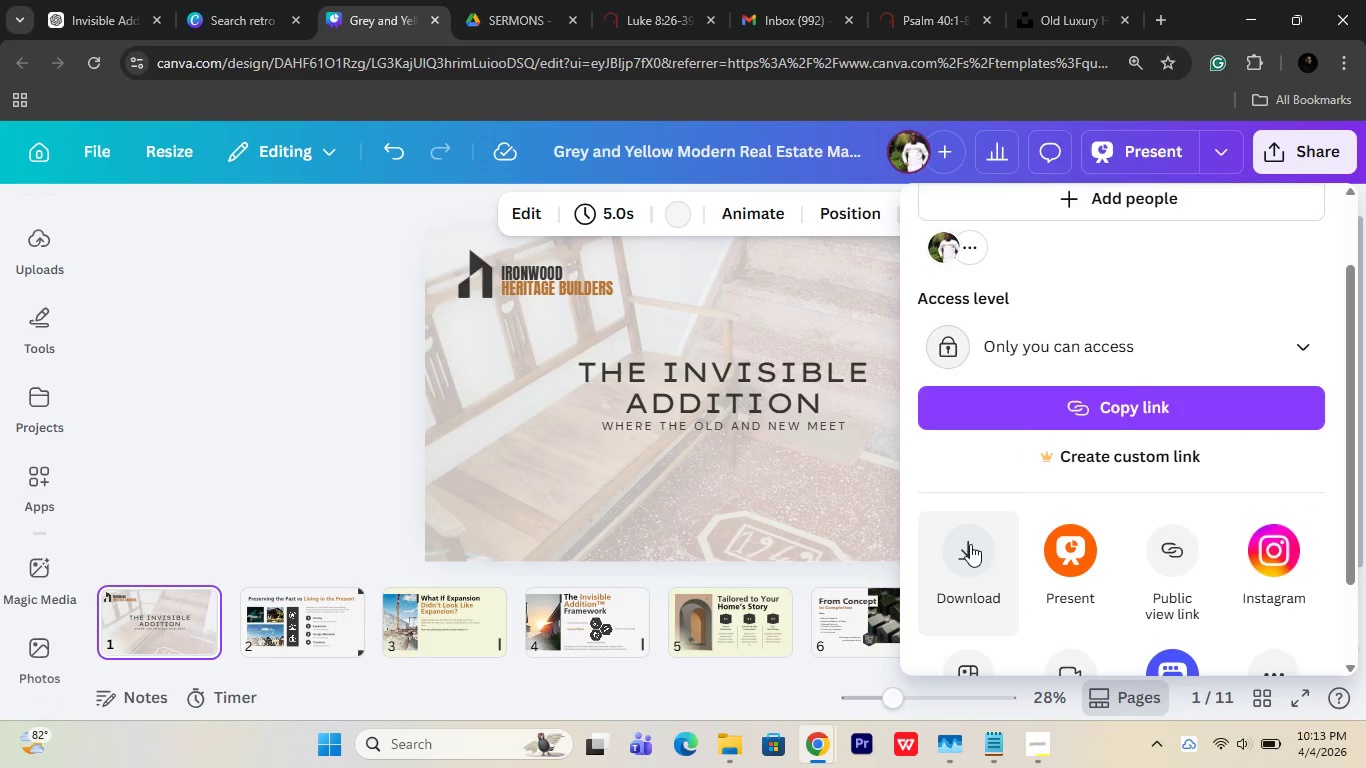 
left_click([970, 544])
 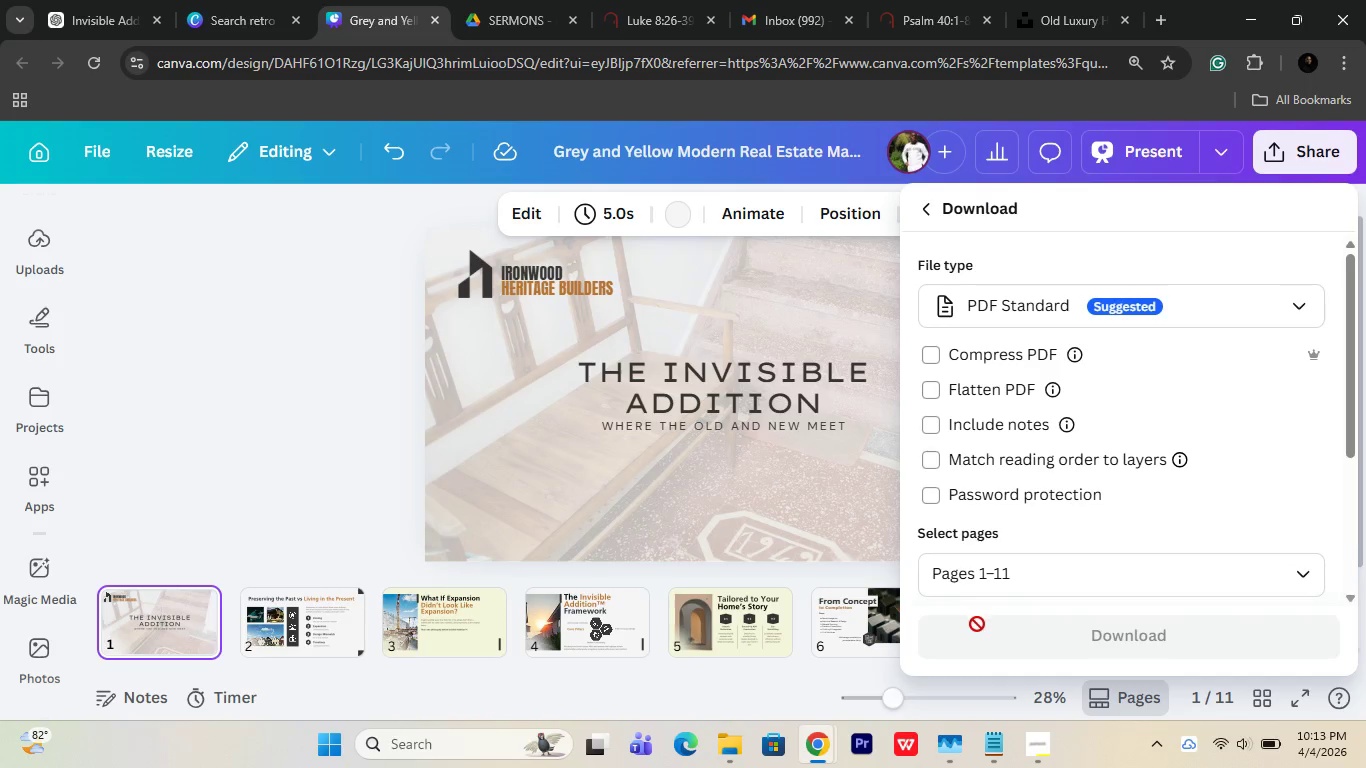 
left_click([1012, 565])
 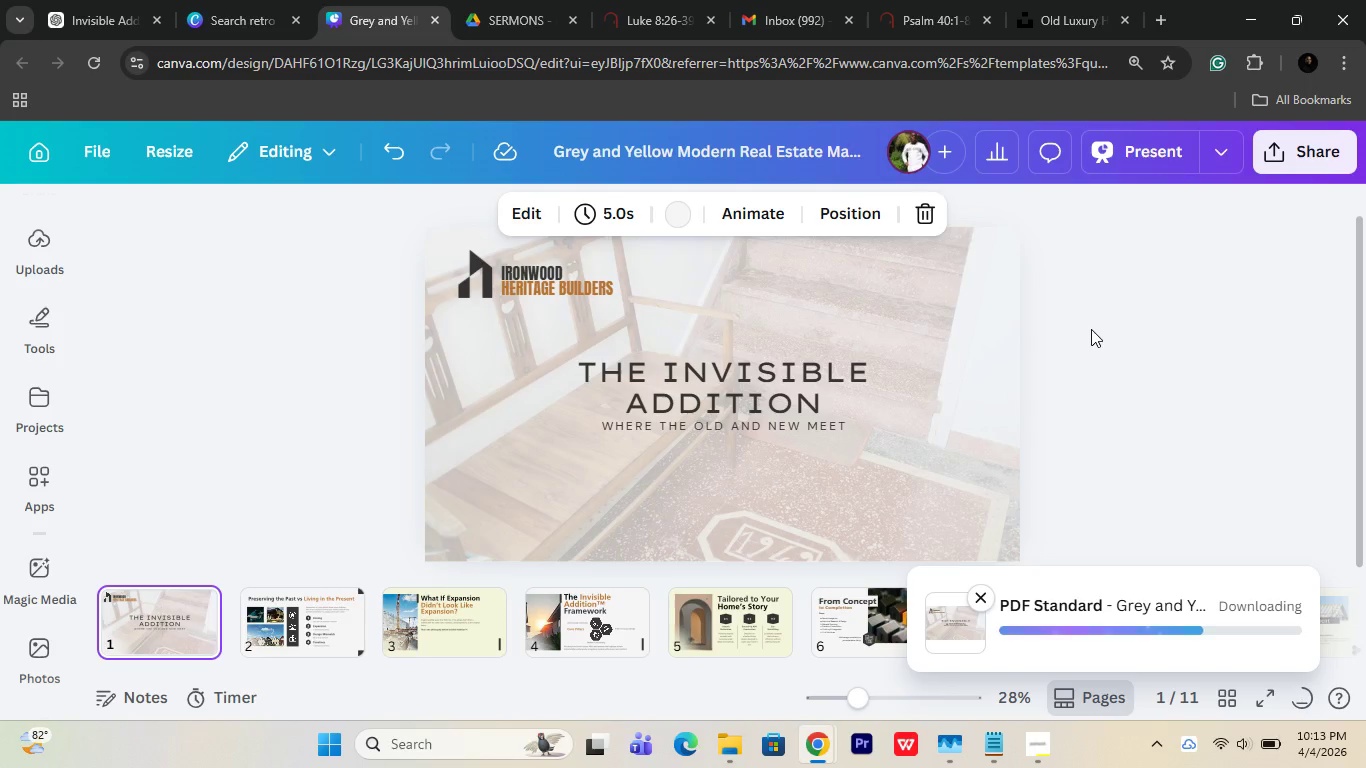 
wait(12.73)
 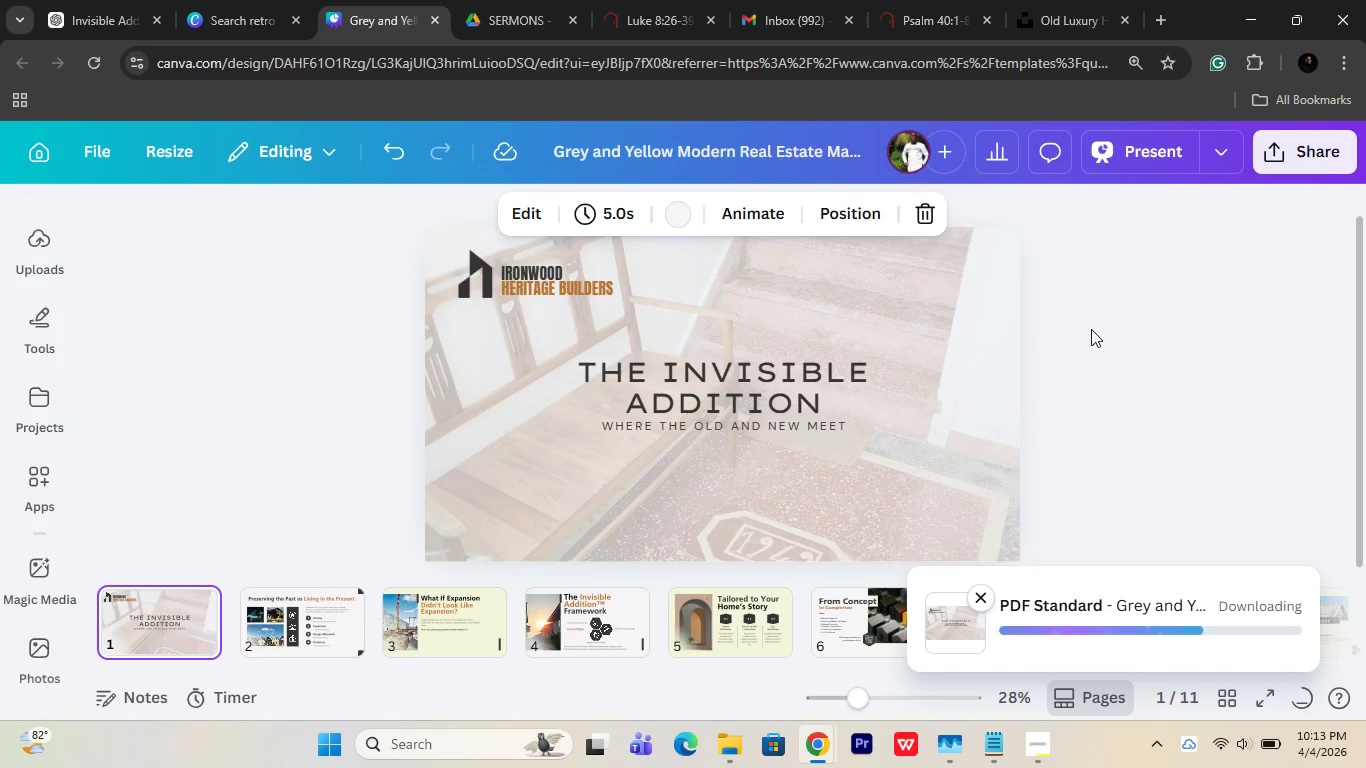 
left_click([1276, 51])
 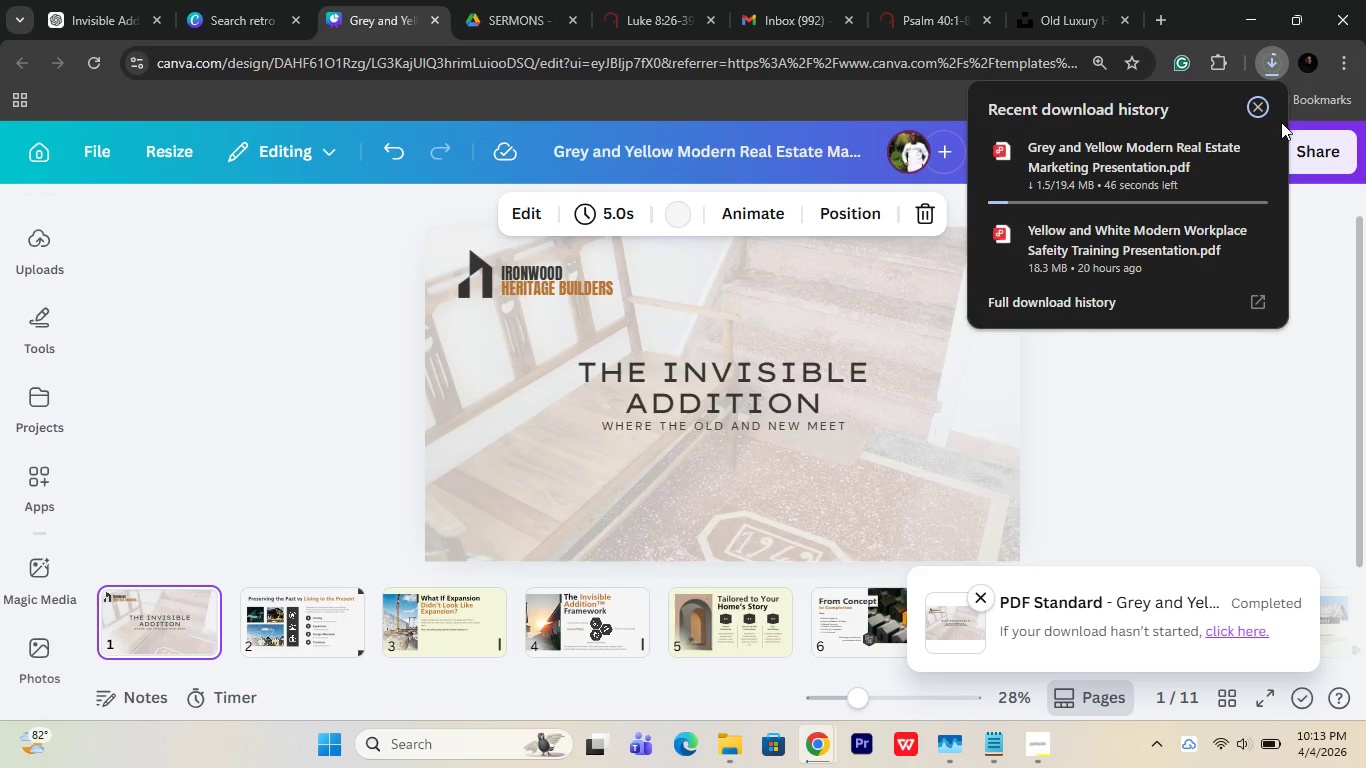 
mouse_move([1329, 126])
 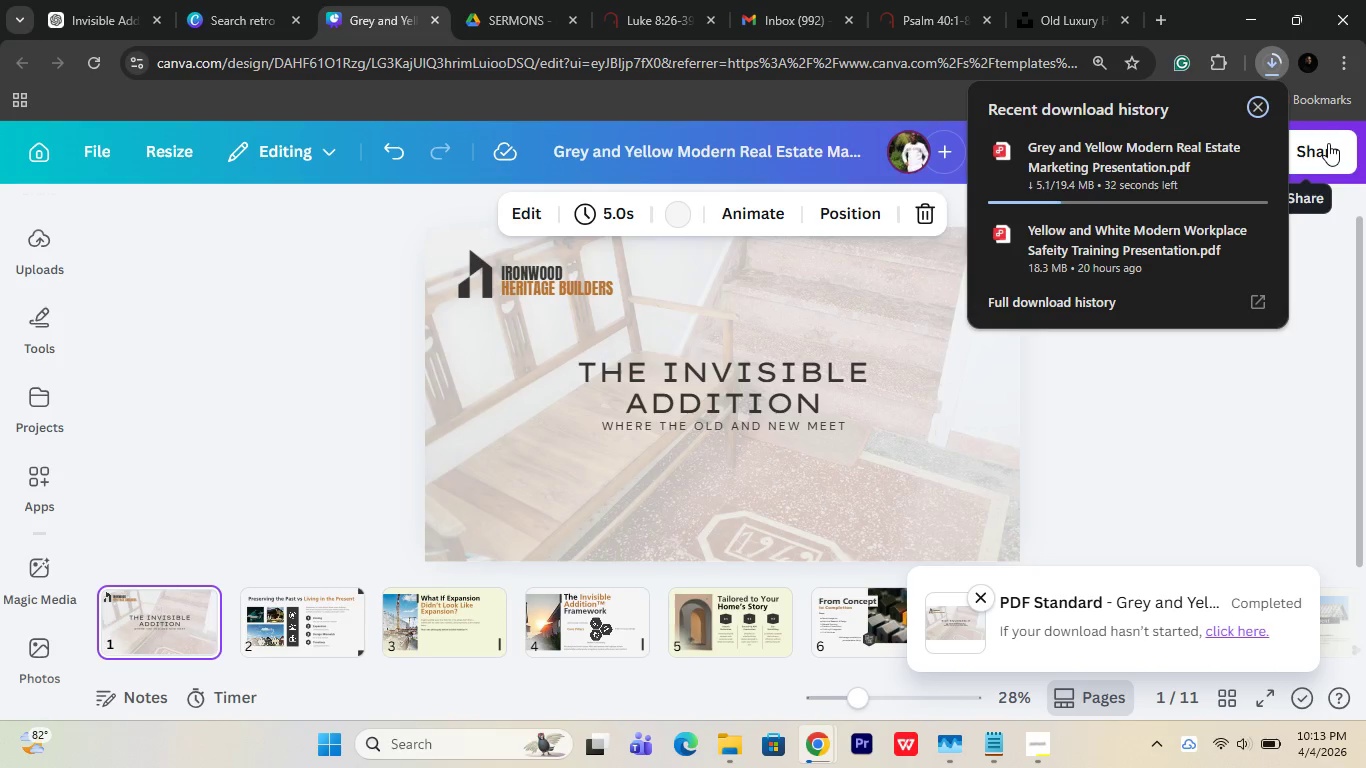 
left_click([1328, 143])
 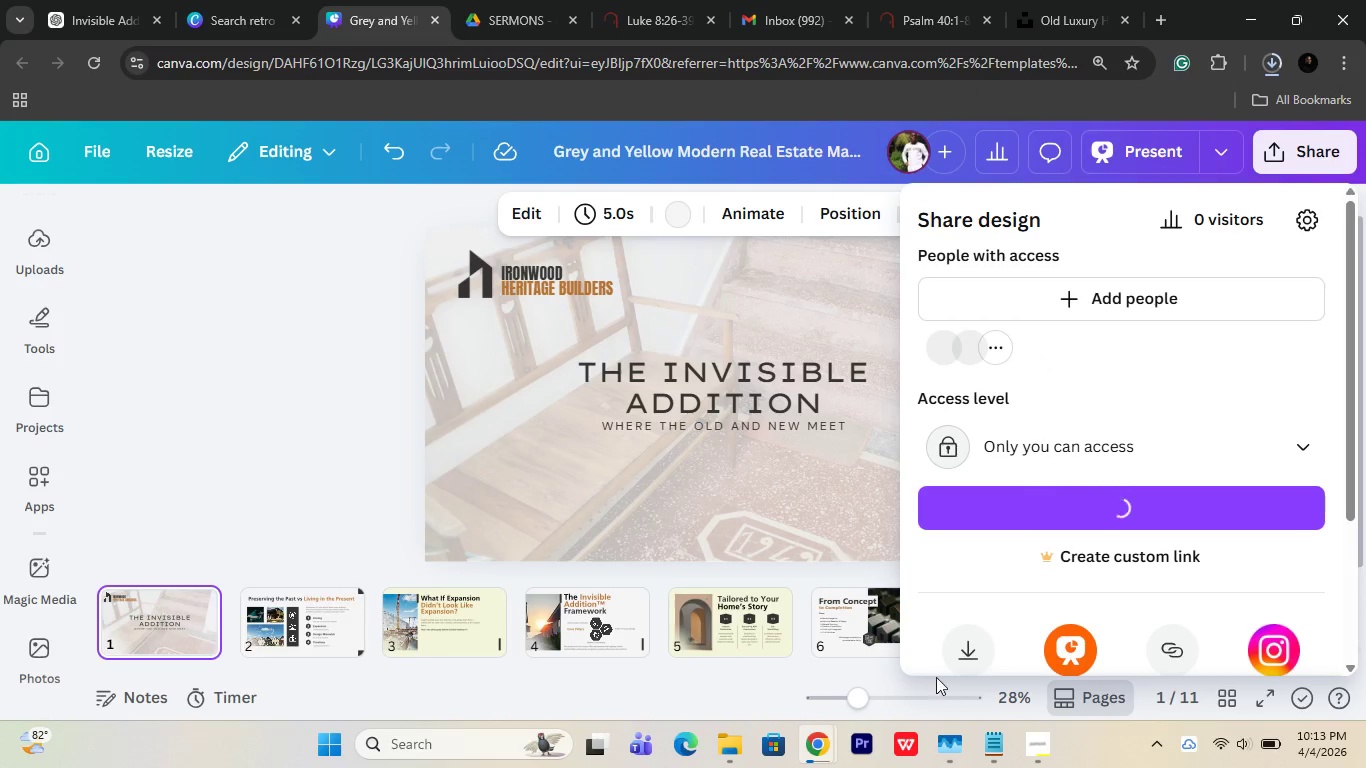 
left_click([955, 627])
 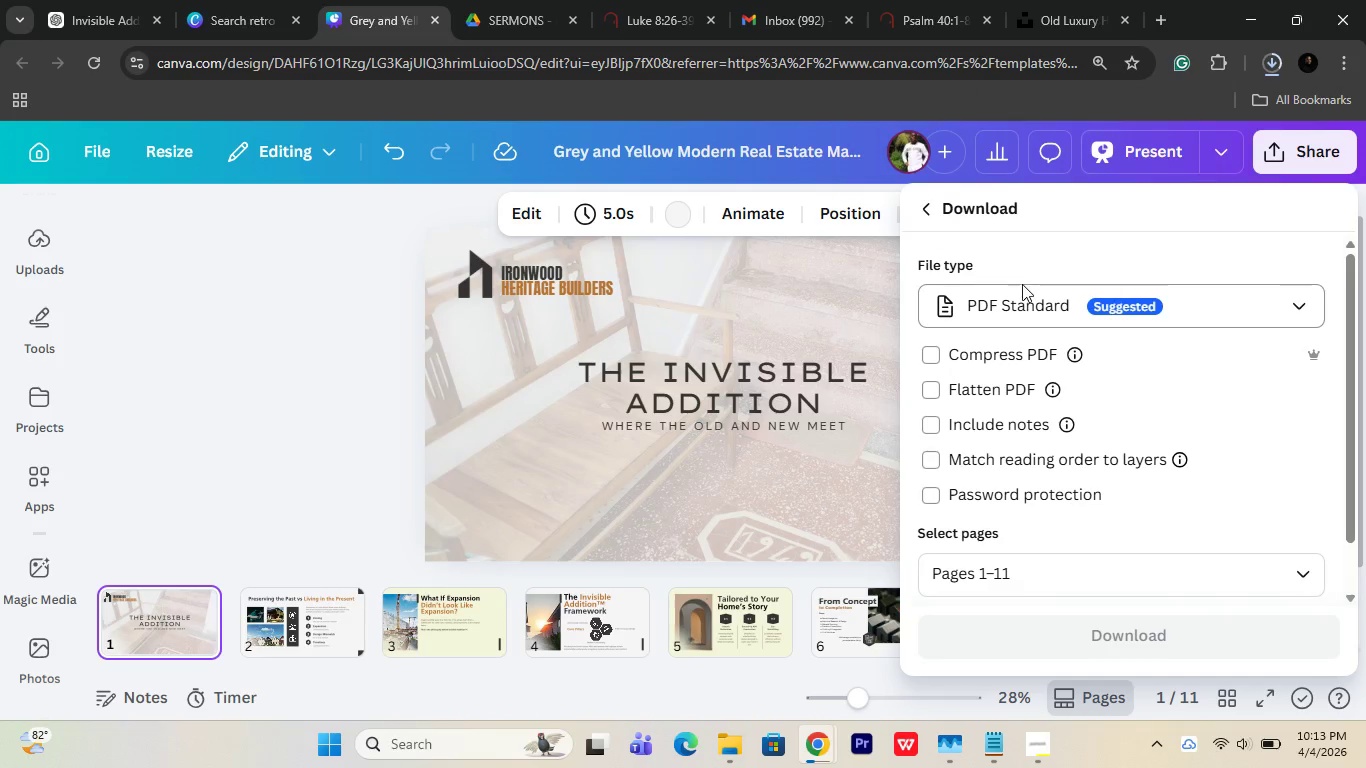 
left_click([1033, 299])
 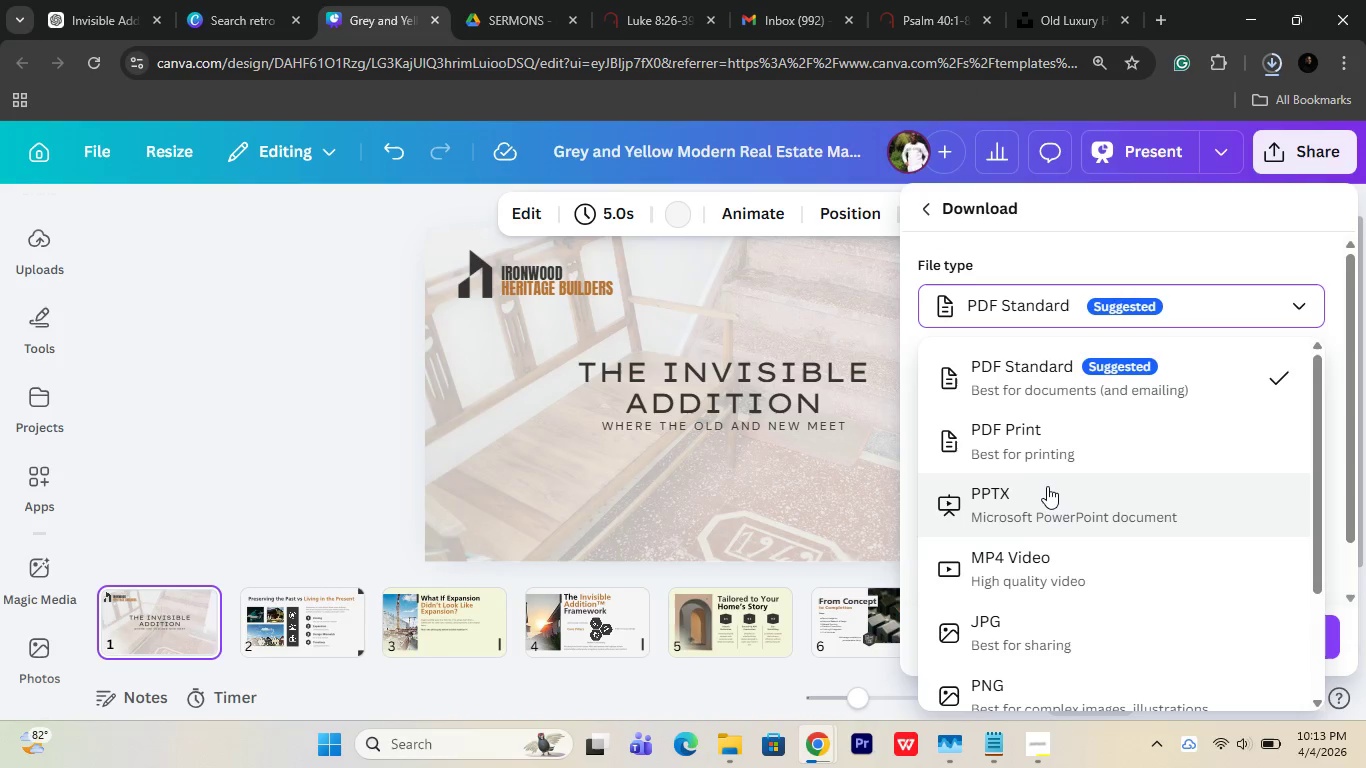 
left_click([1047, 486])
 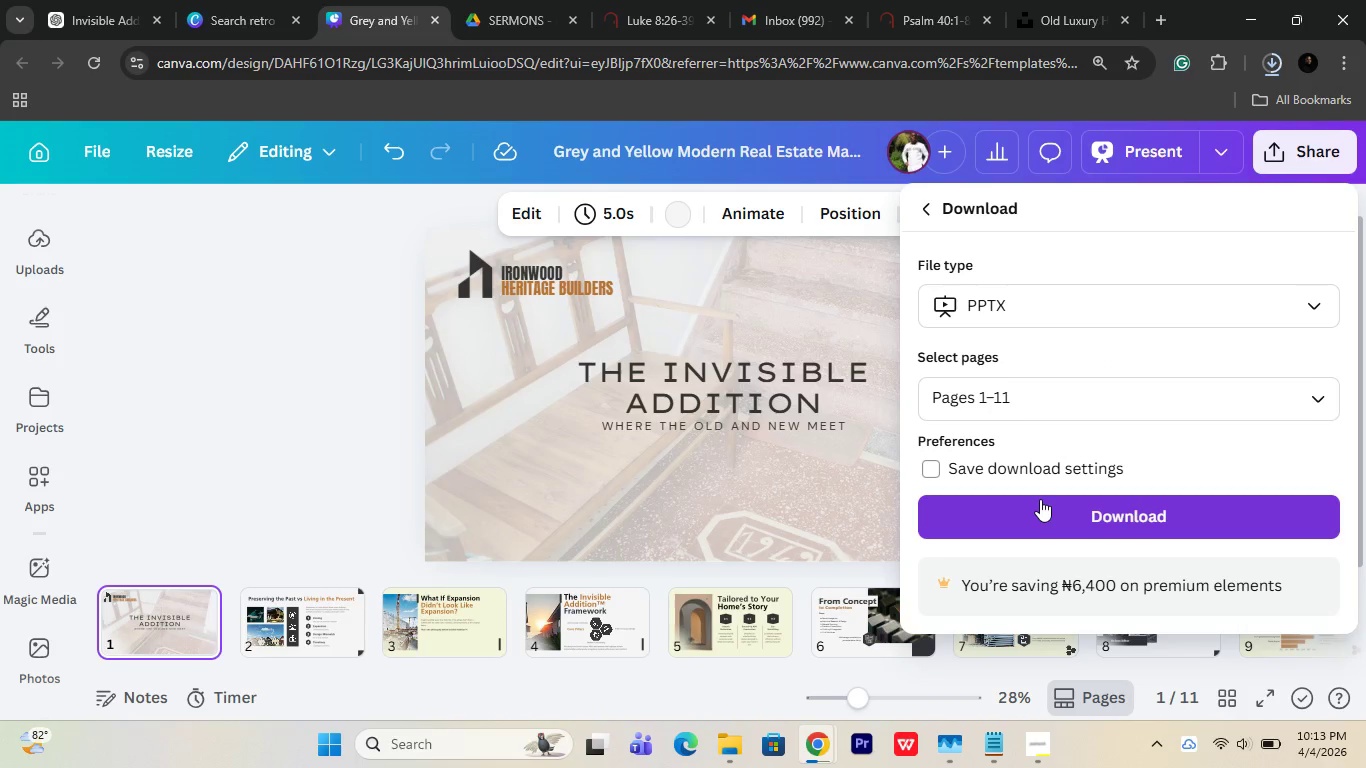 
left_click([1040, 499])
 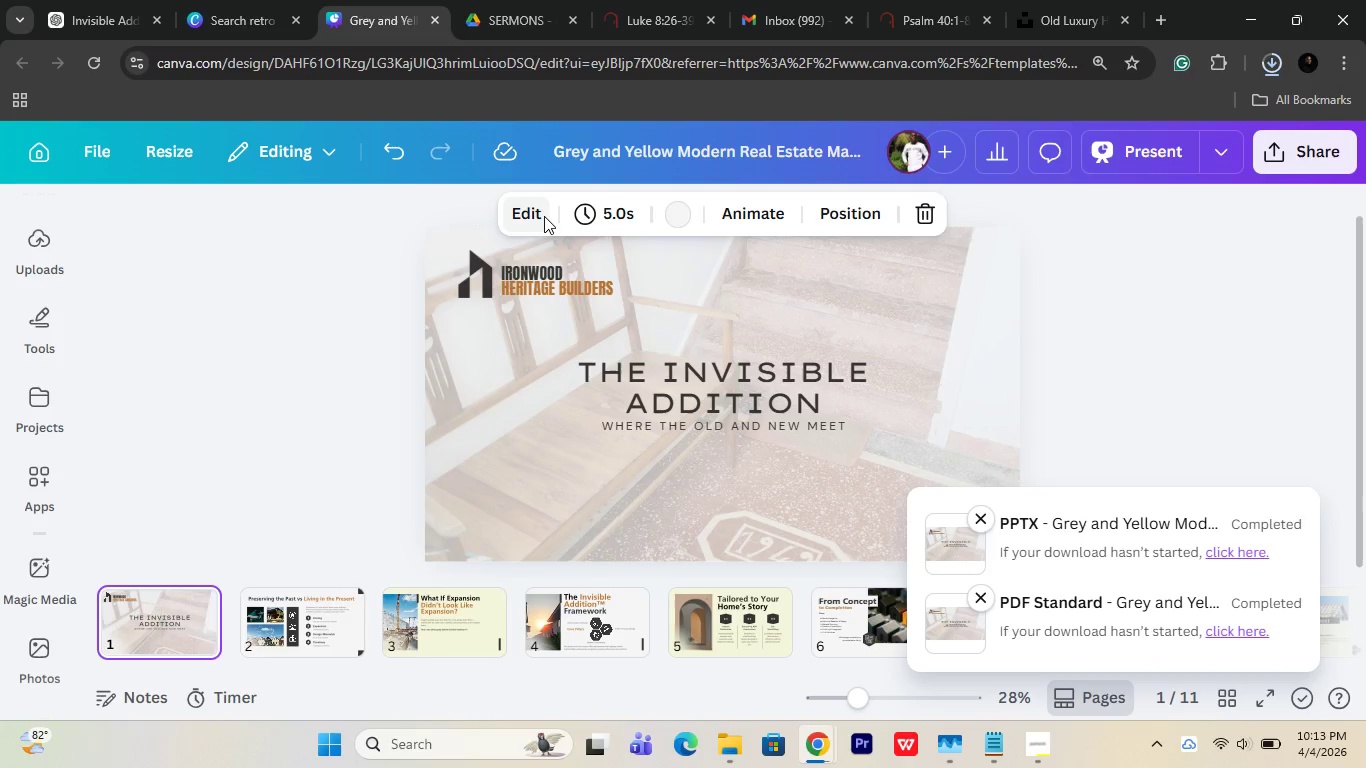 
wait(13.09)
 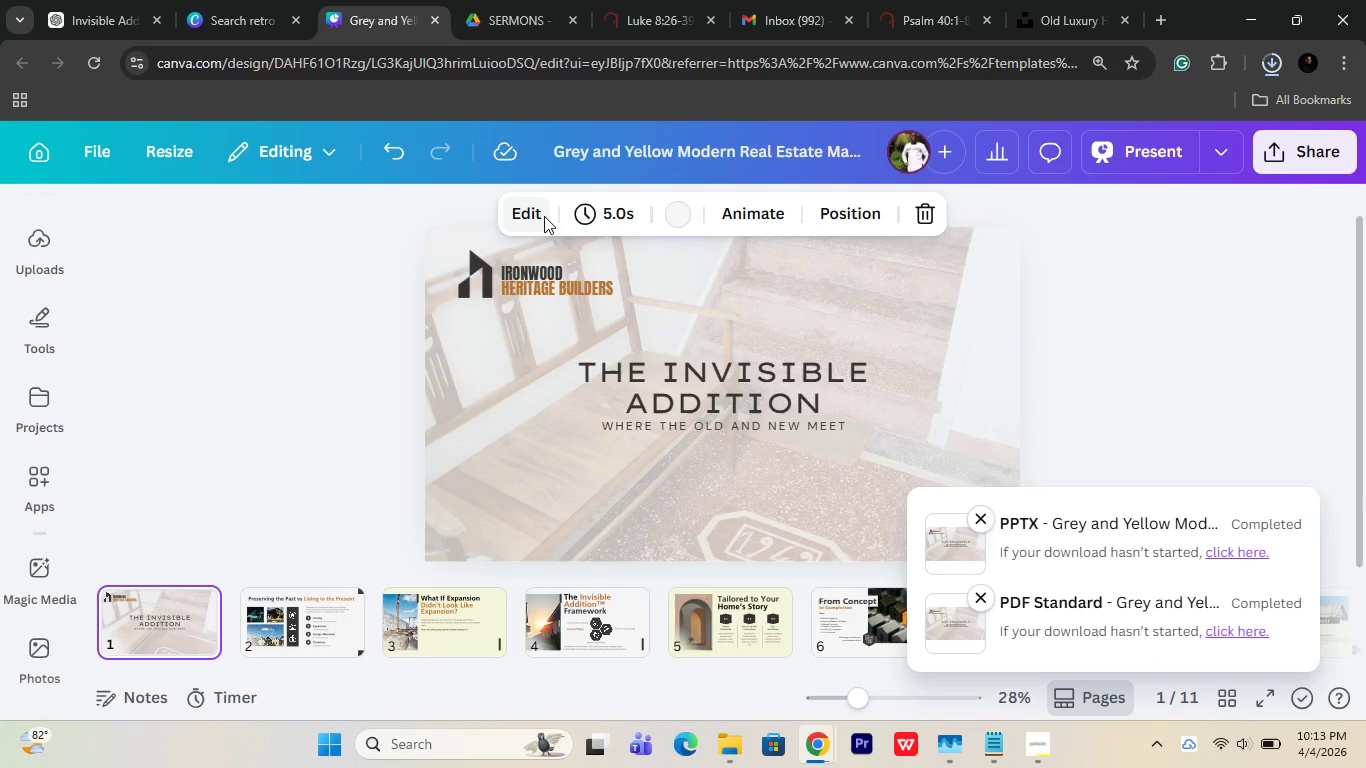 
left_click([544, 264])
 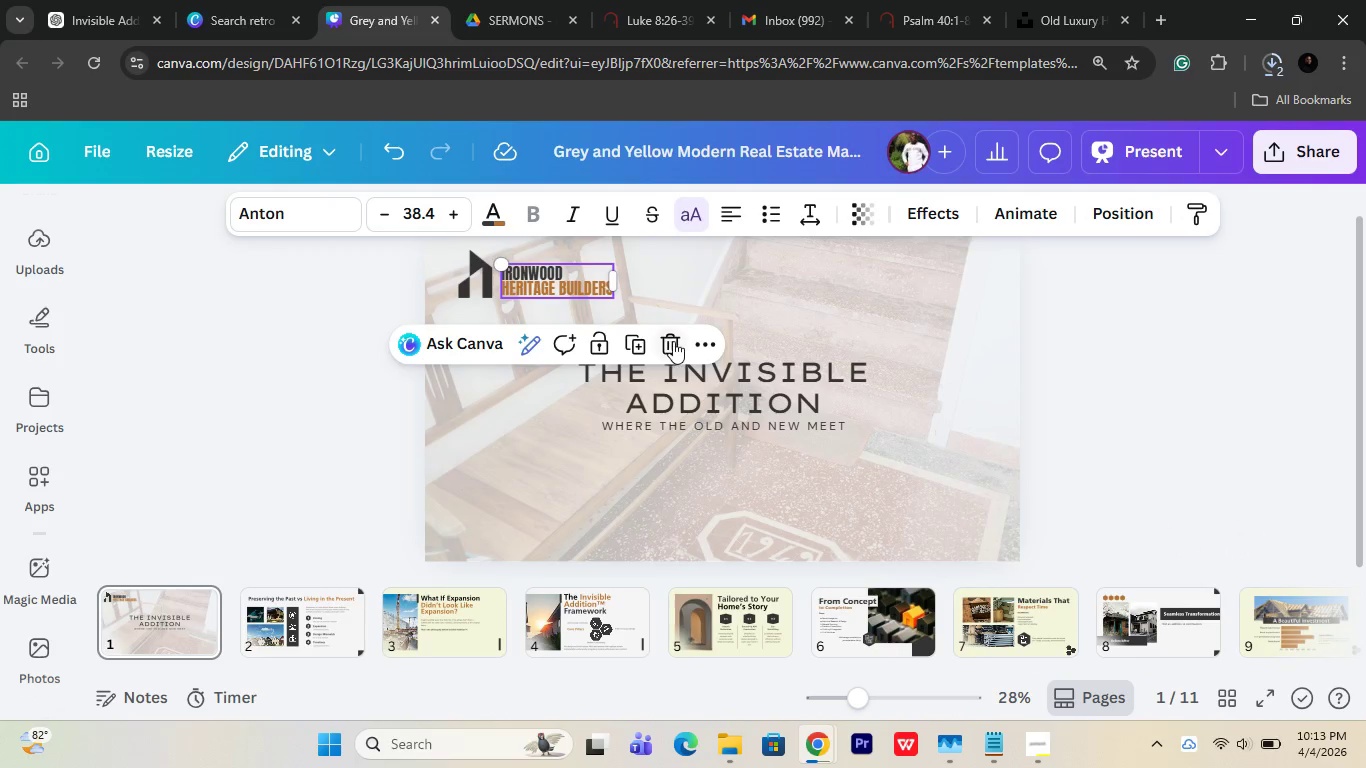 
left_click([684, 385])
 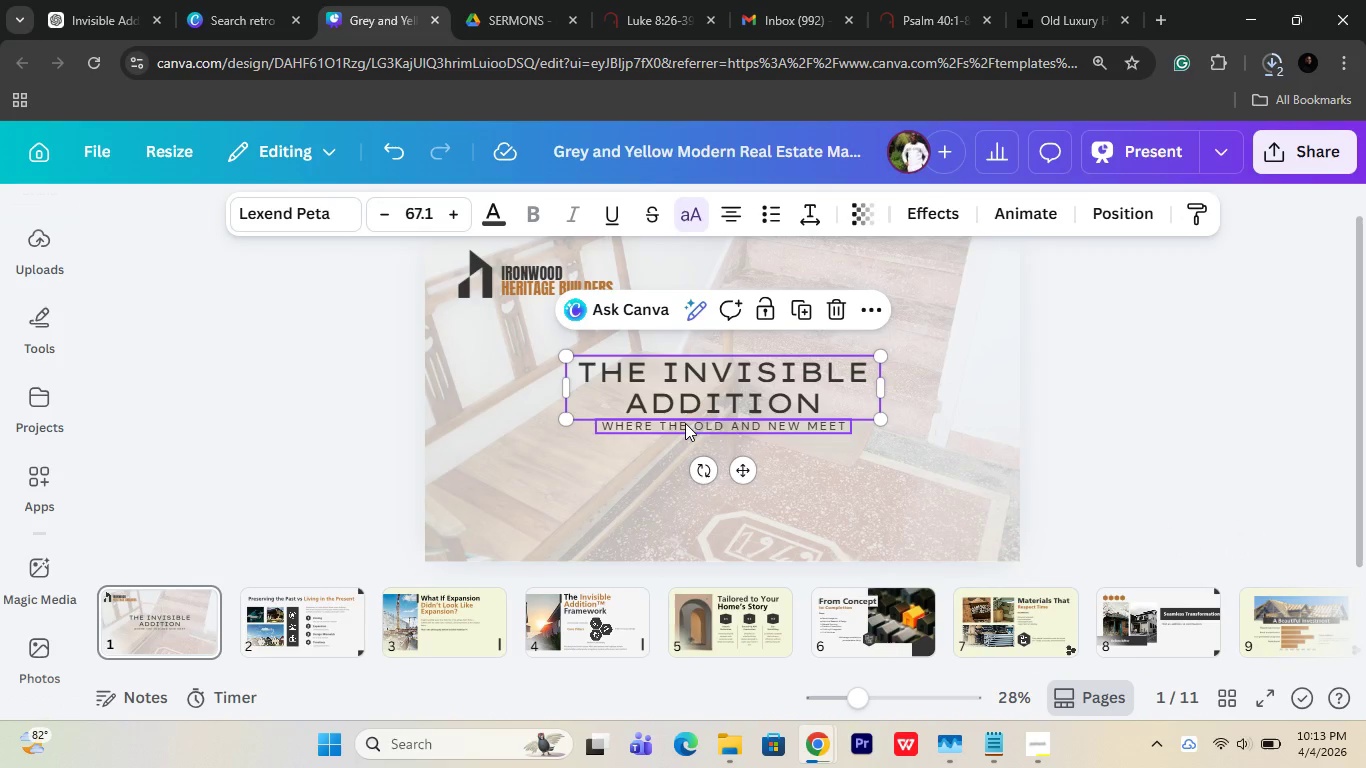 
left_click([685, 423])
 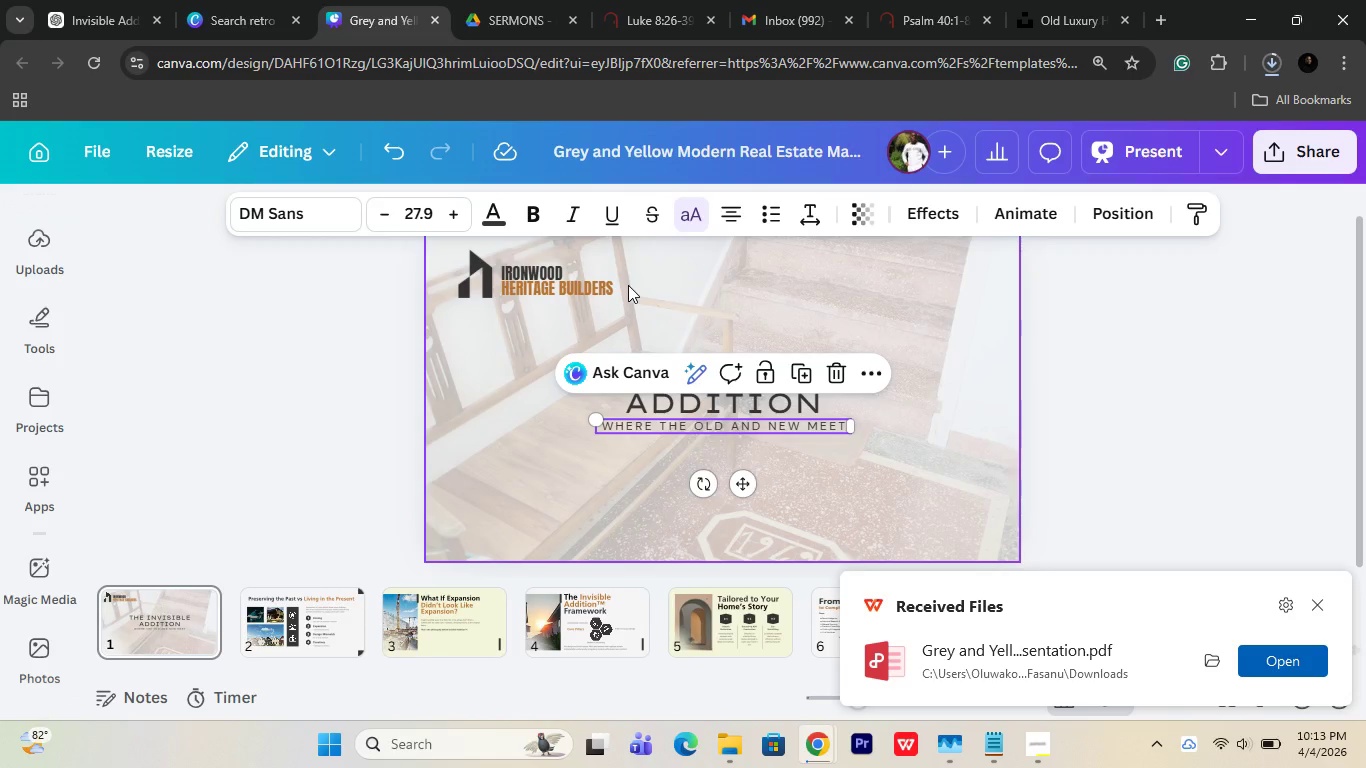 
left_click([583, 278])
 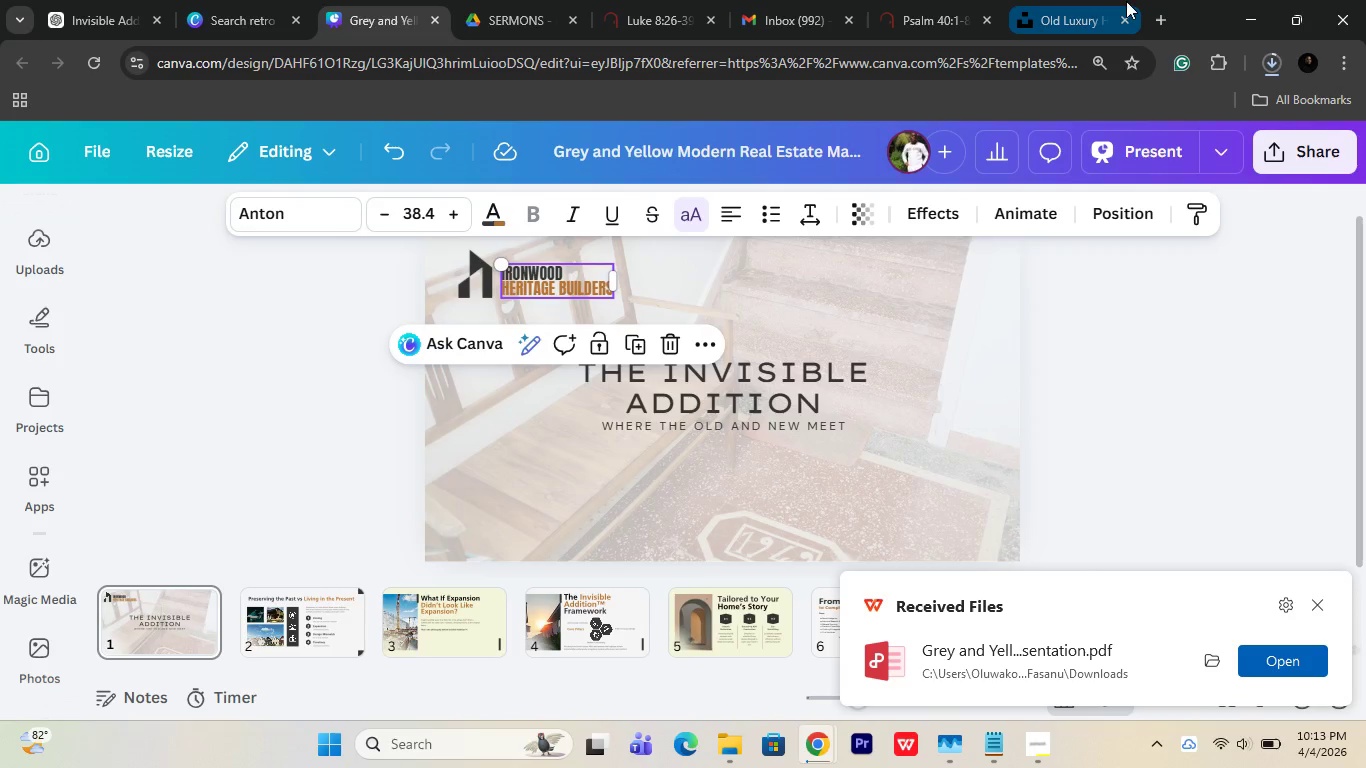 
left_click([1156, 4])
 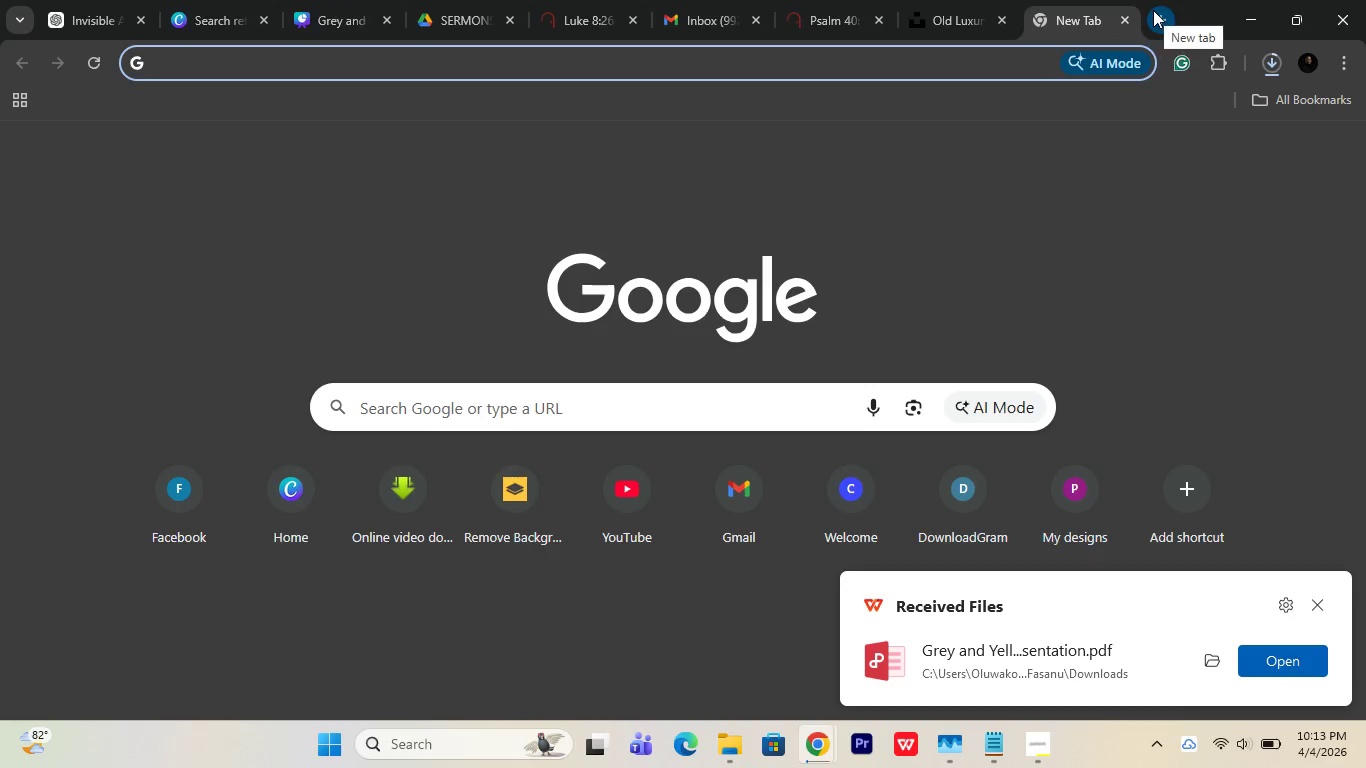 
type(dp)
key(Backspace)
type(ownload ano)
key(Backspace)
type(ton)
 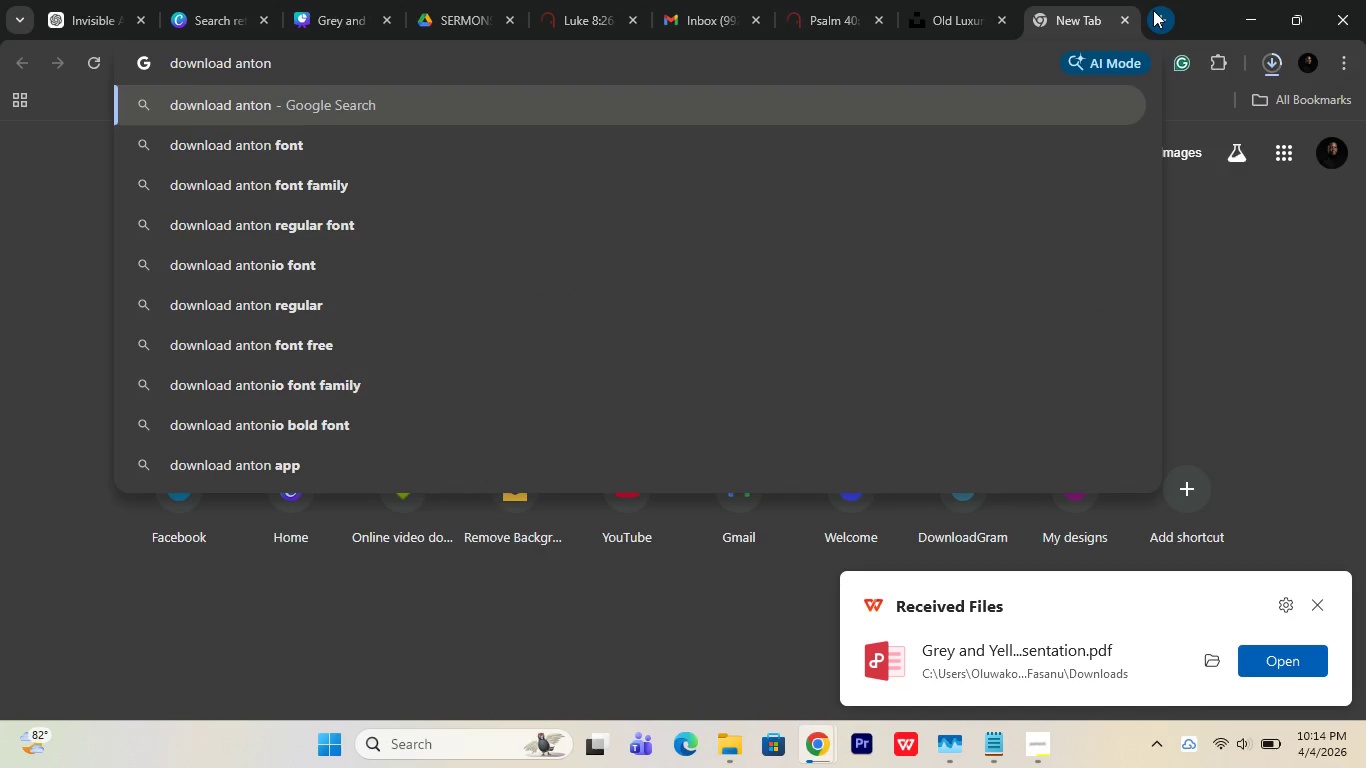 
key(ArrowDown)
 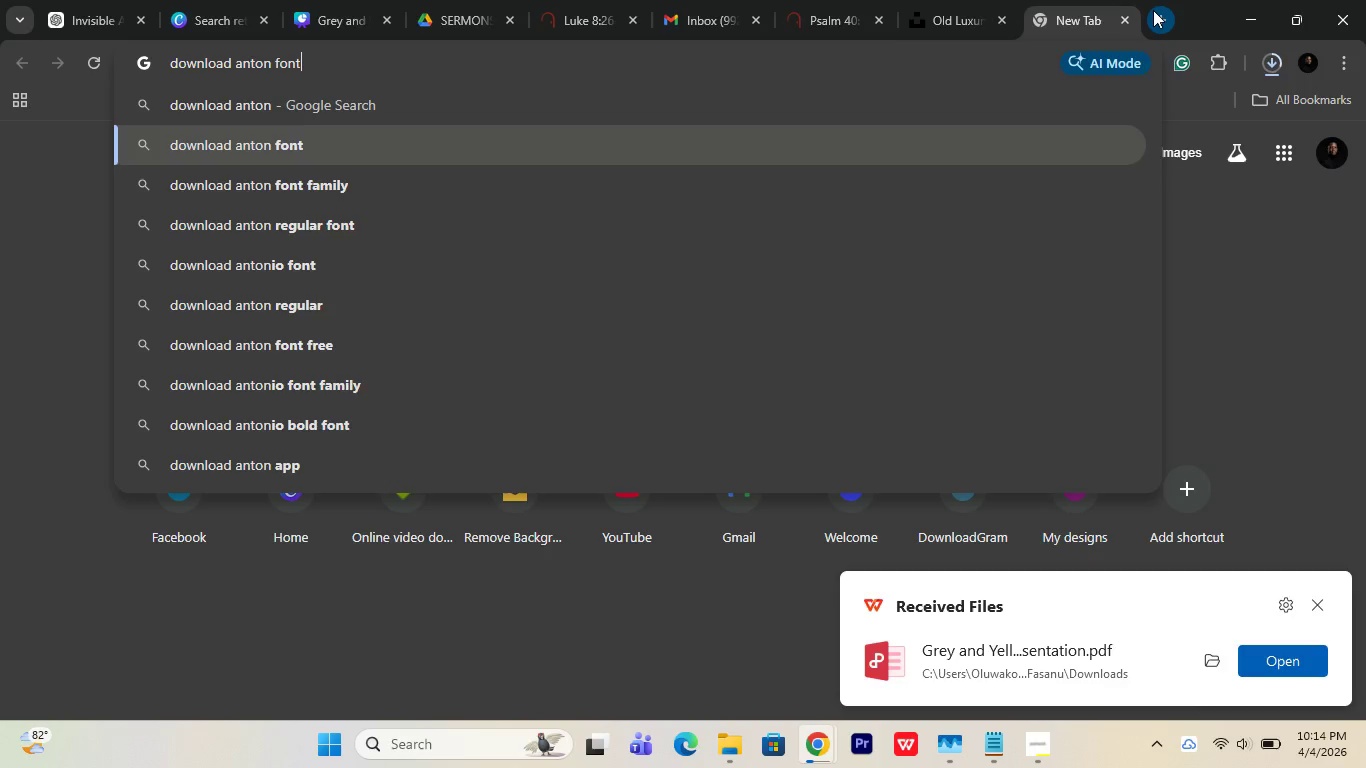 
key(Enter)
 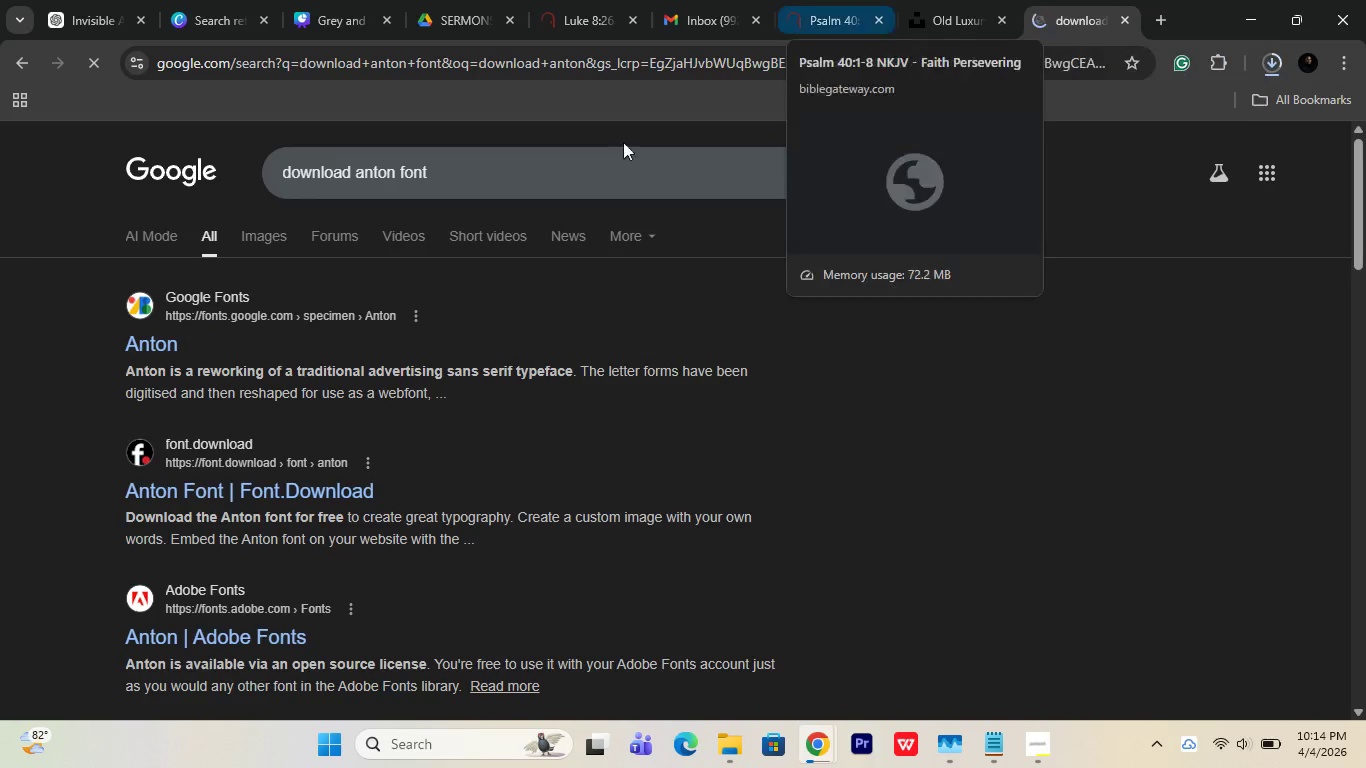 
left_click([151, 337])
 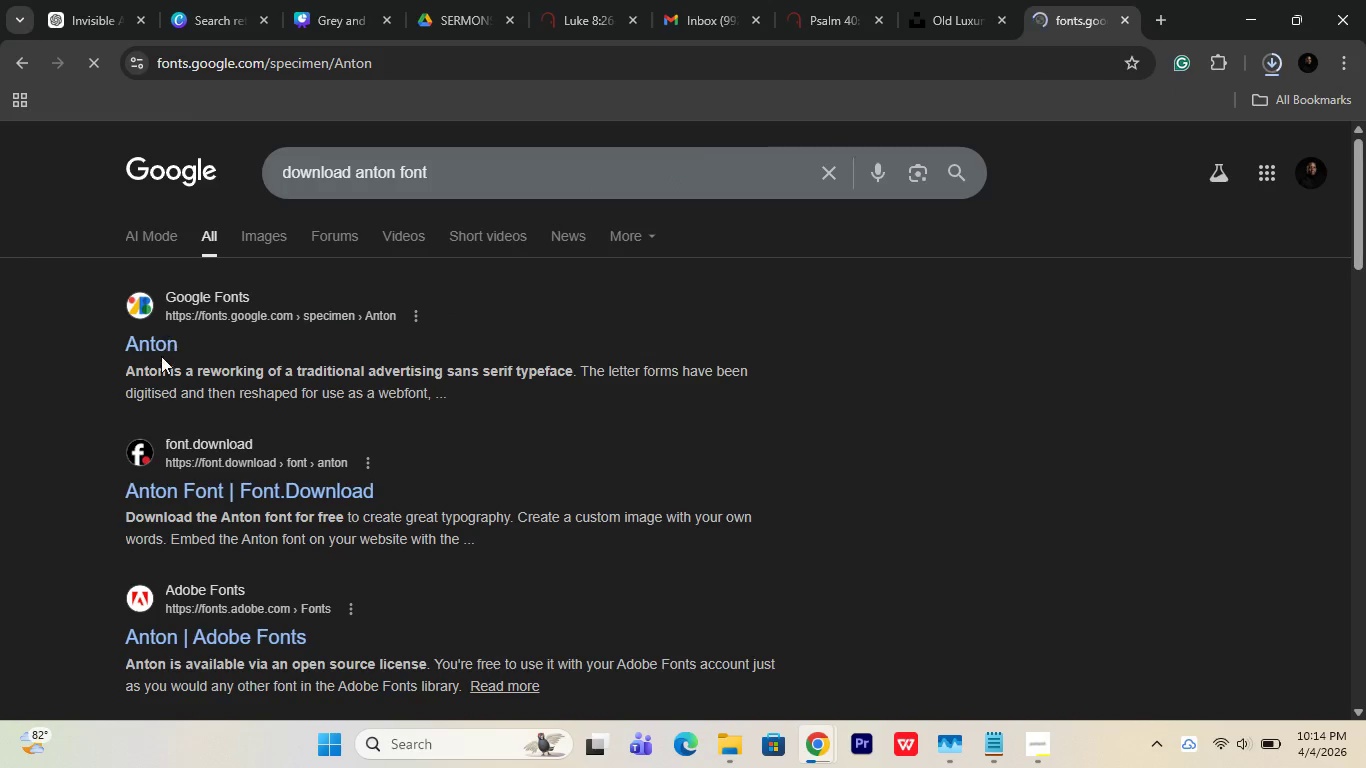 
wait(10.44)
 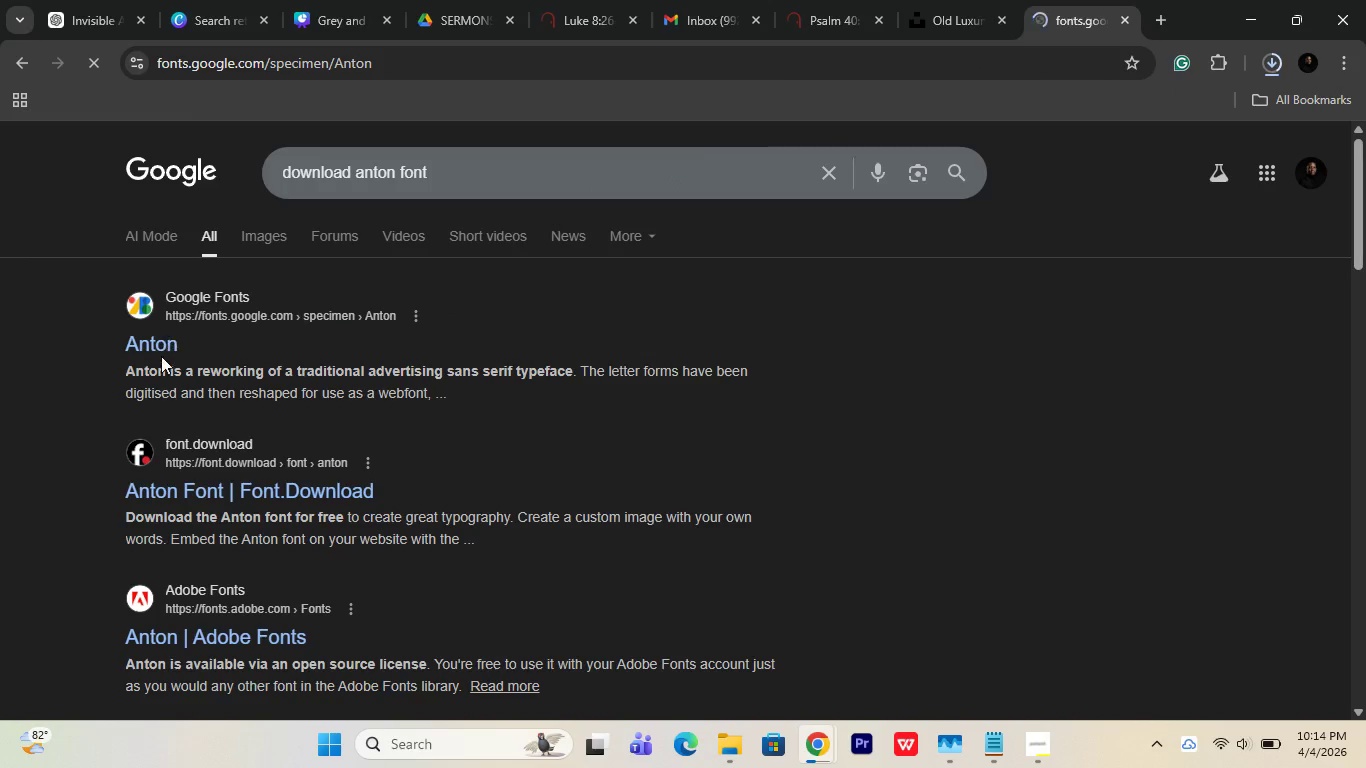 
scroll: coordinate [1048, 426], scroll_direction: down, amount: 8.0
 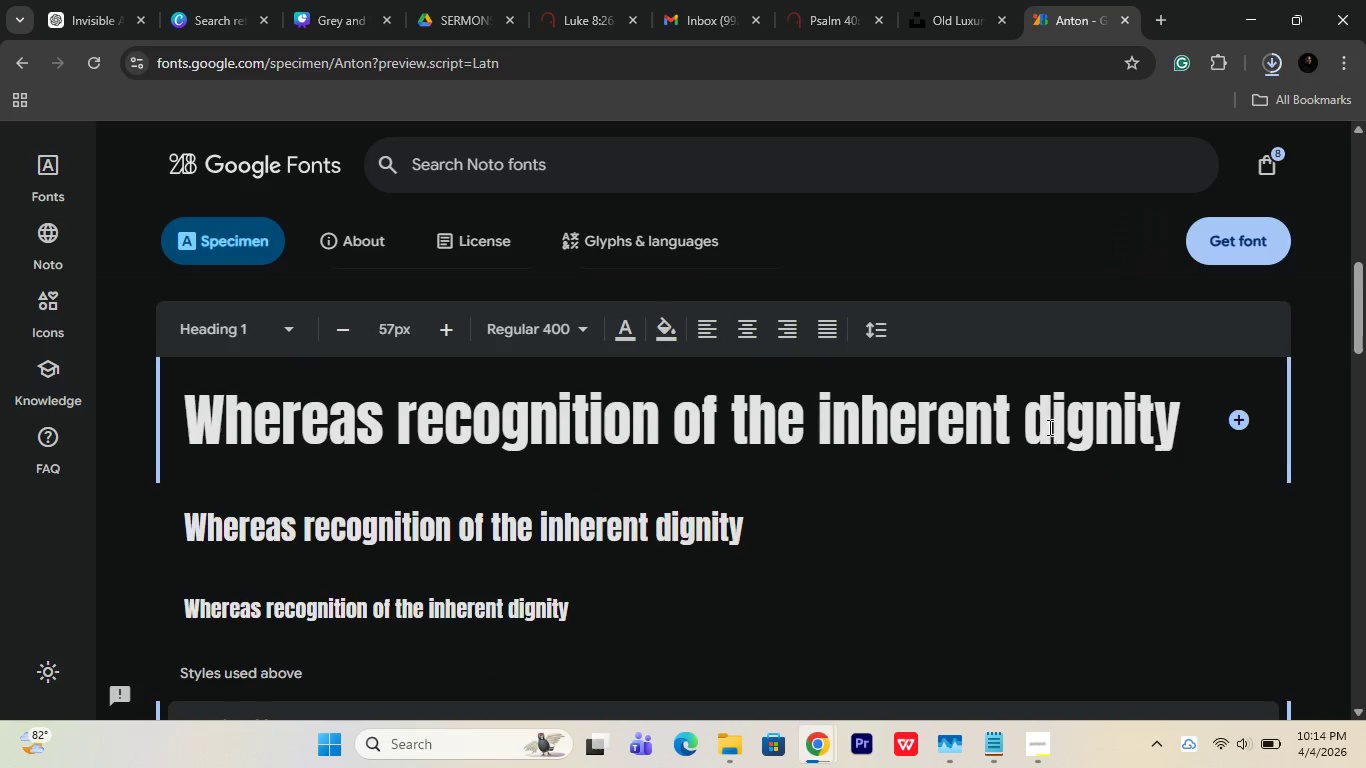 
scroll: coordinate [1060, 415], scroll_direction: up, amount: 4.0
 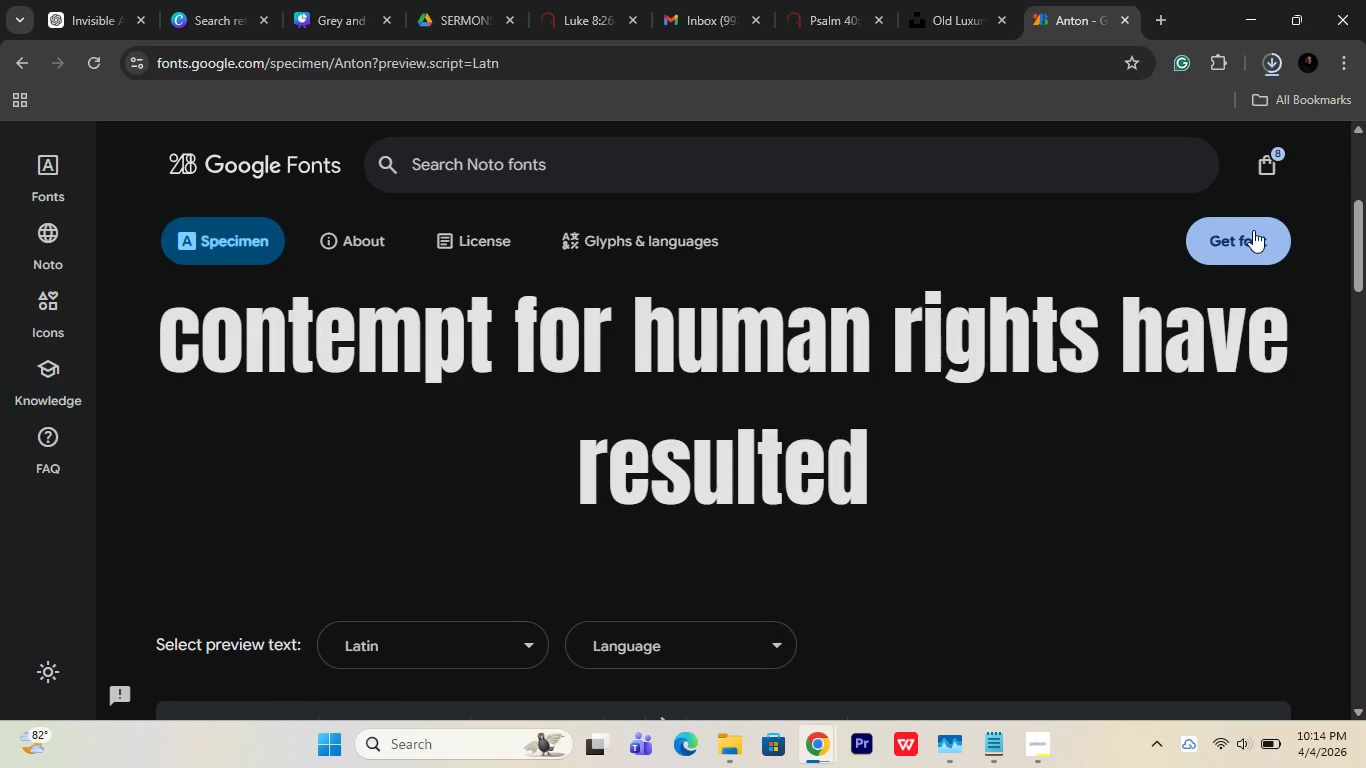 
left_click([1253, 230])
 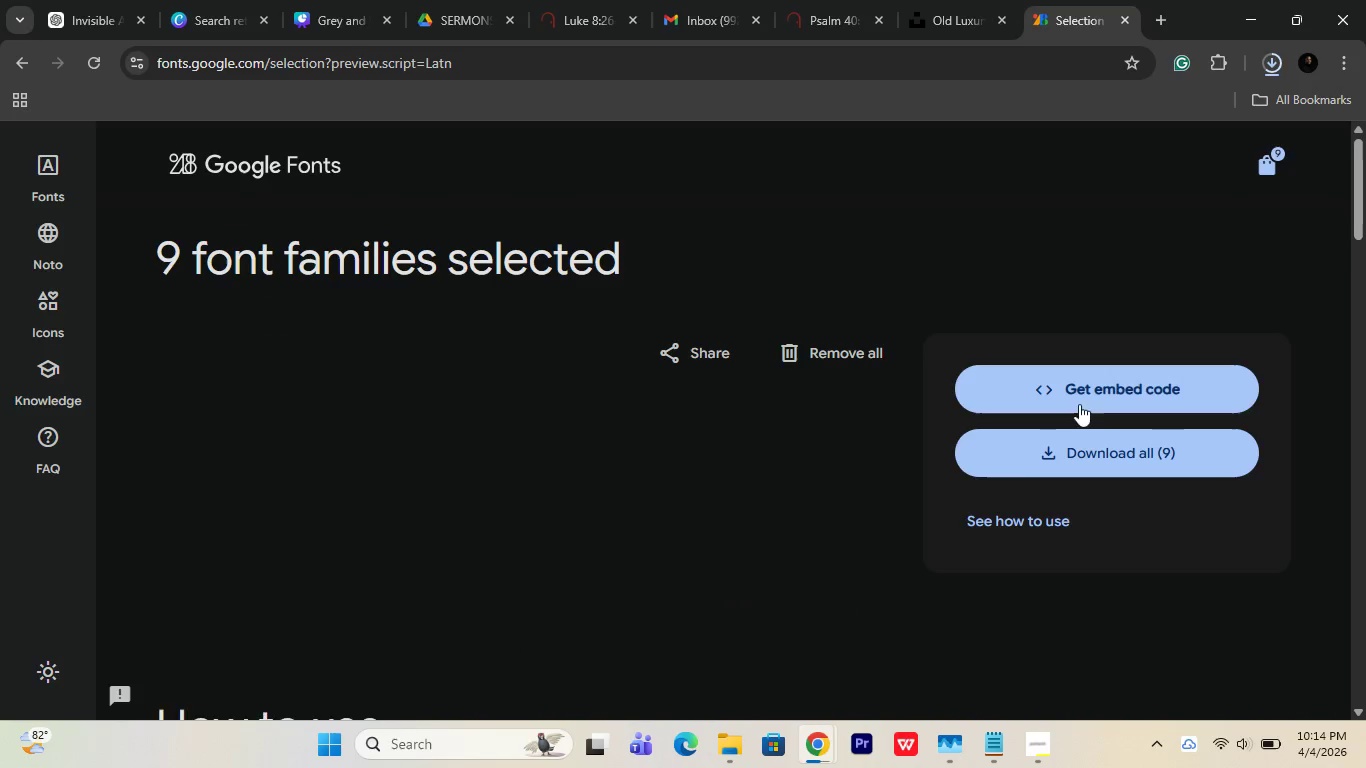 
scroll: coordinate [960, 482], scroll_direction: none, amount: 0.0
 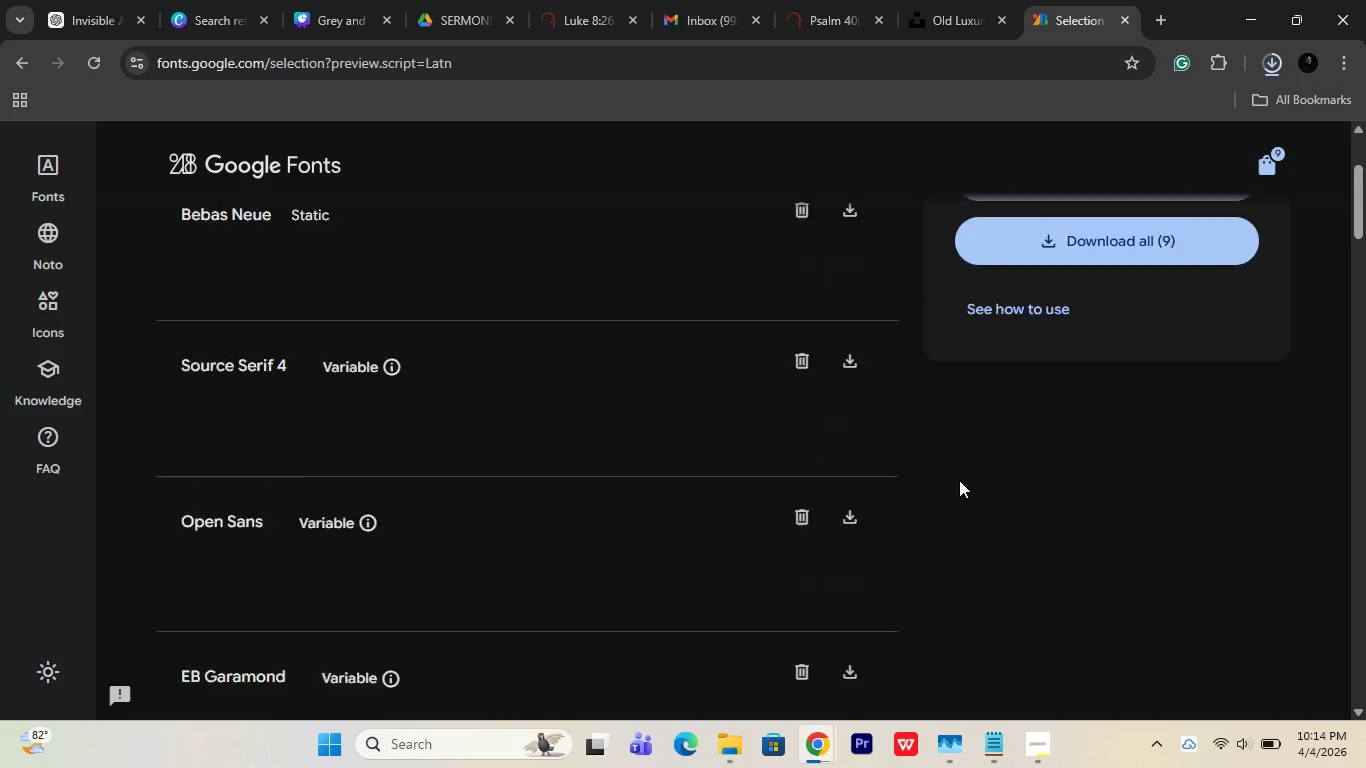 
mouse_move([939, 477])
 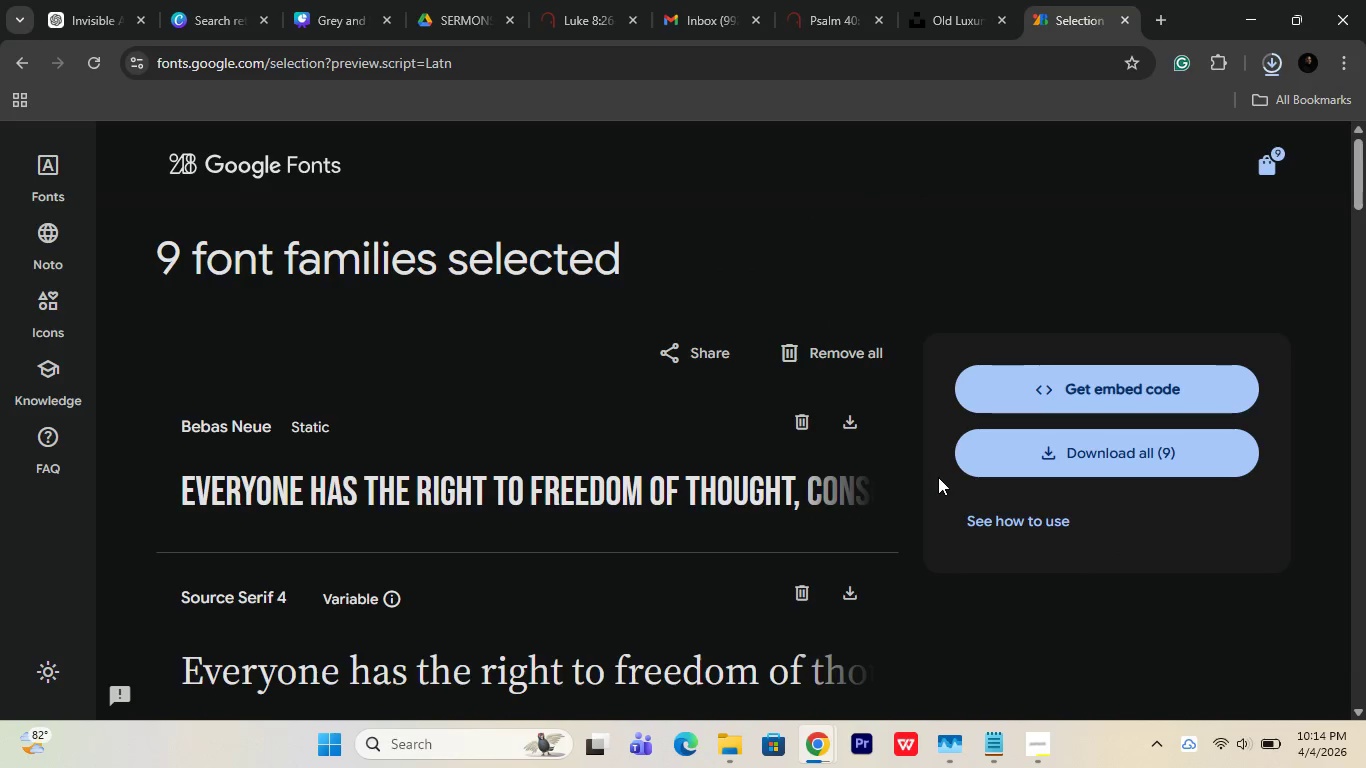 
scroll: coordinate [811, 506], scroll_direction: down, amount: 12.0
 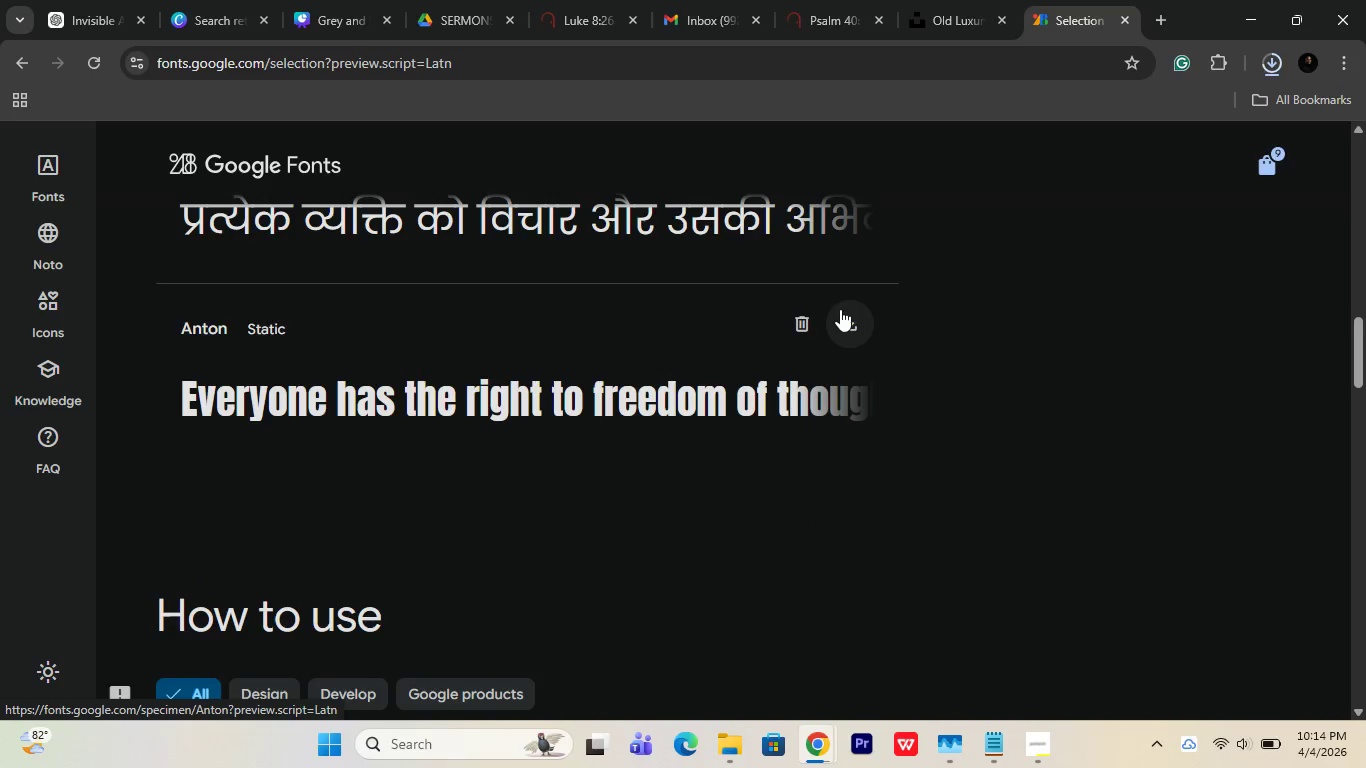 
left_click([839, 327])
 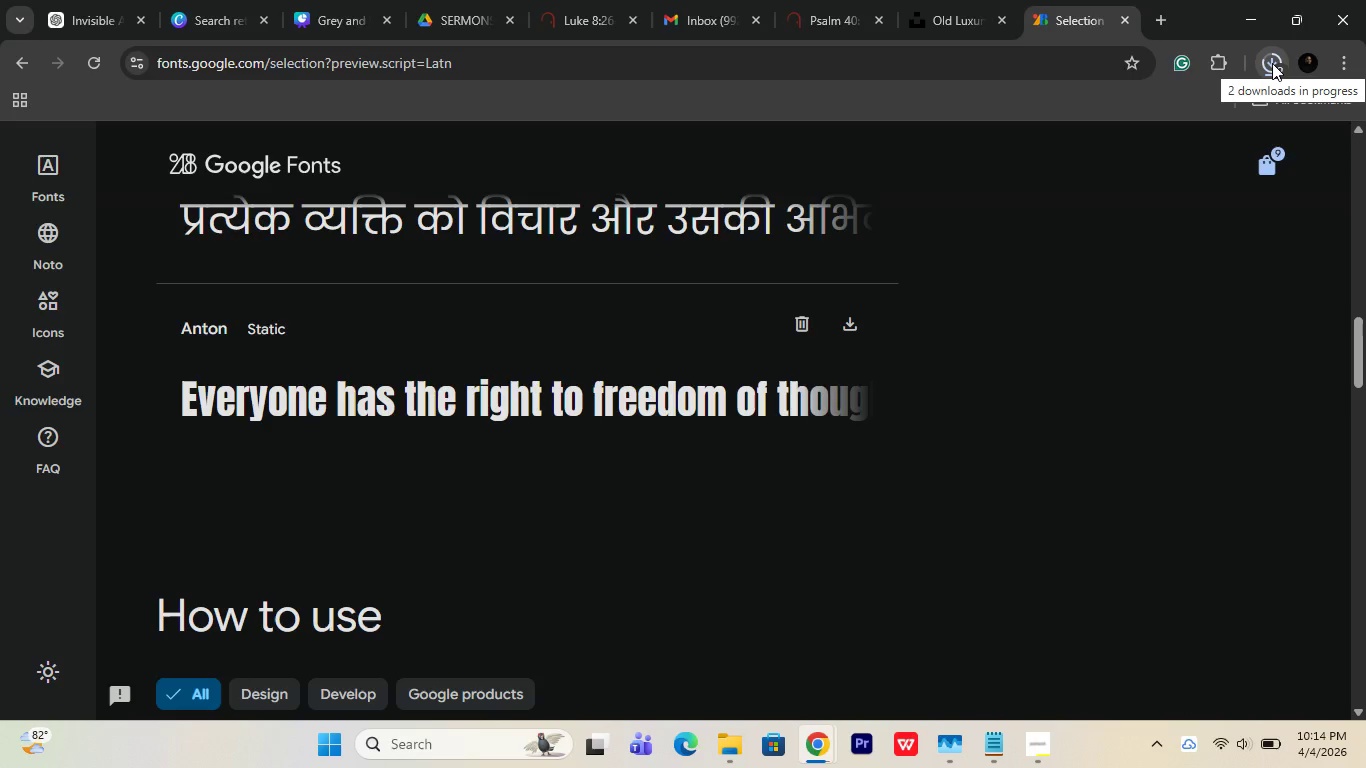 
wait(5.19)
 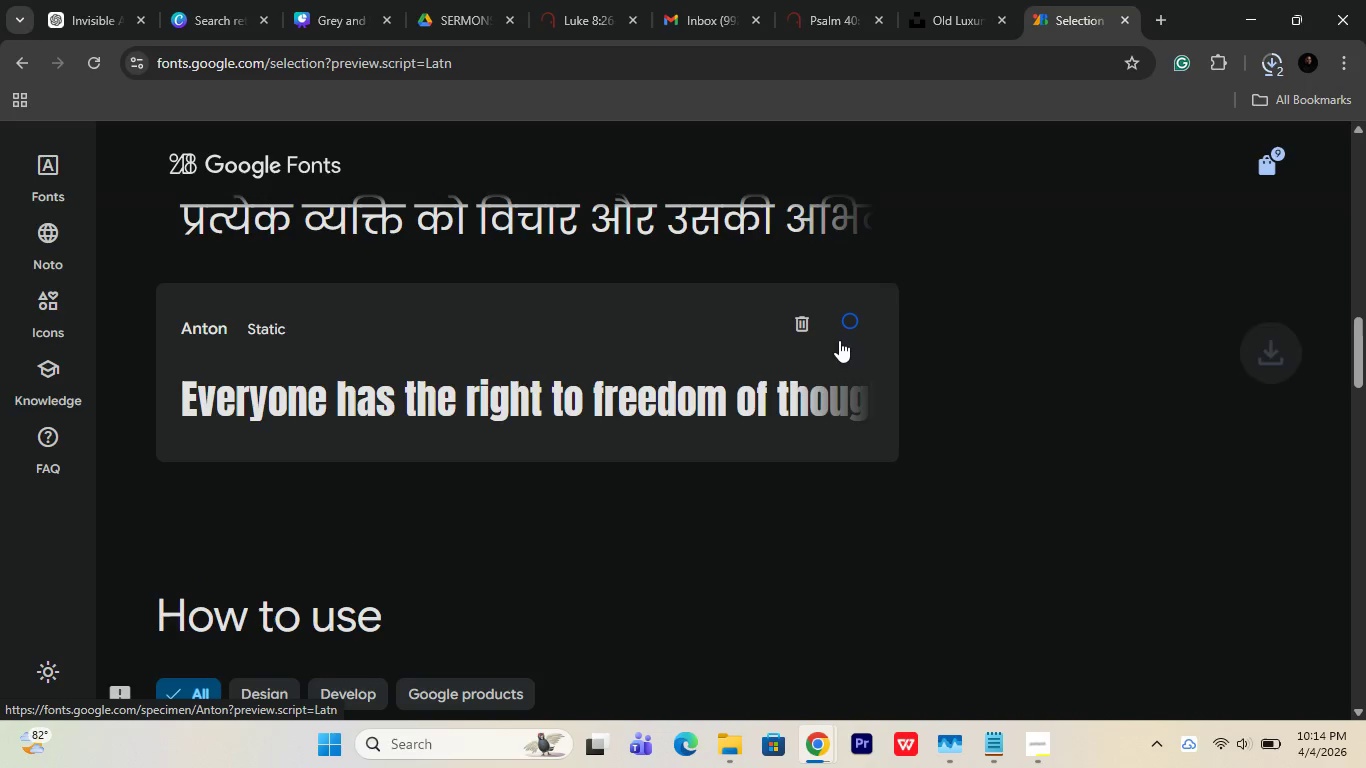 
left_click([1270, 64])
 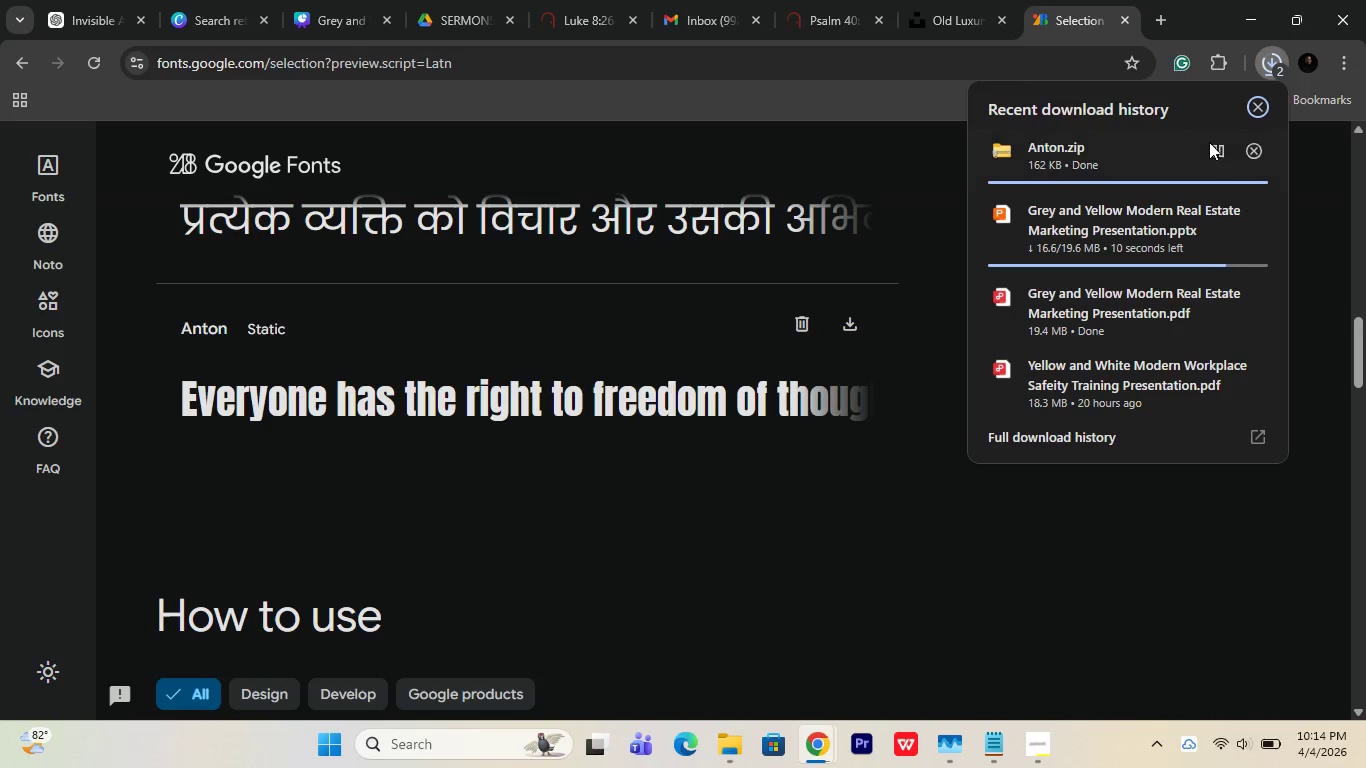 
mouse_move([1183, 163])
 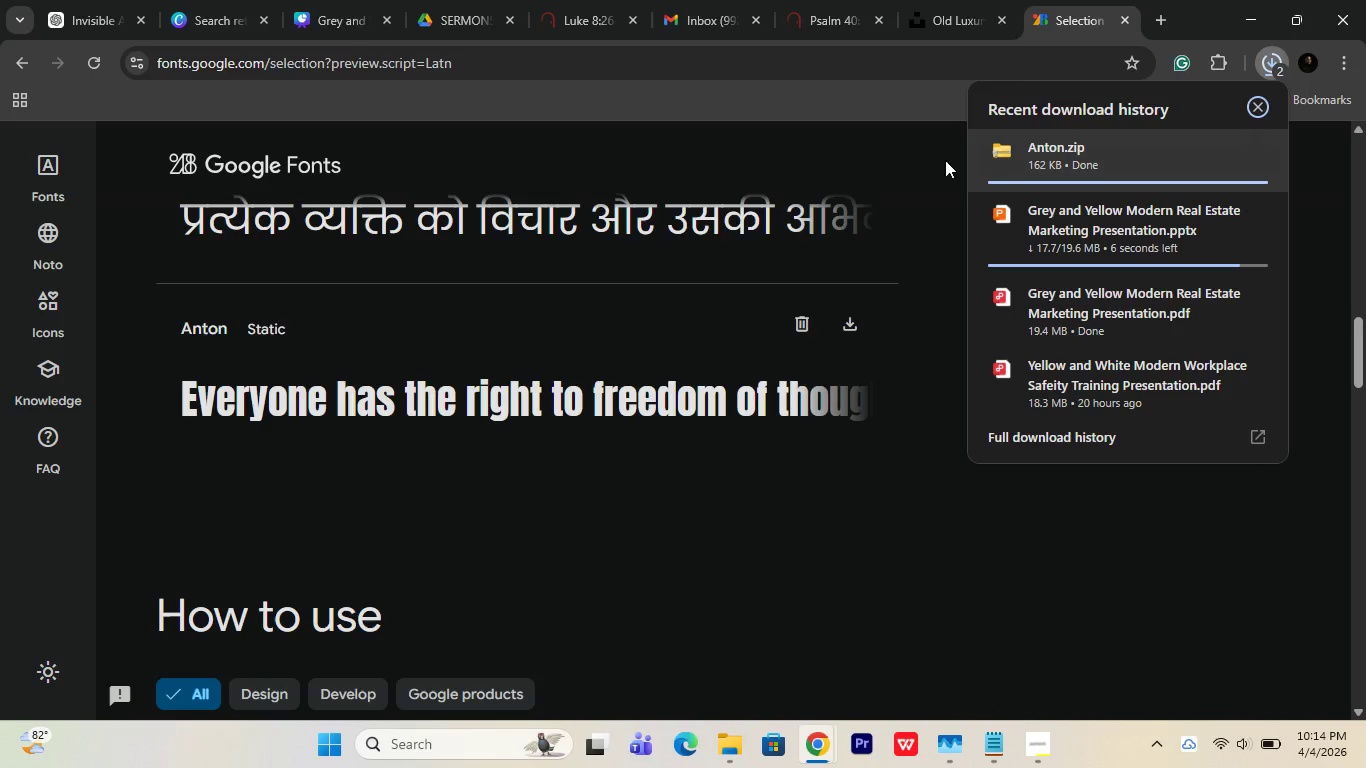 
left_click([945, 160])
 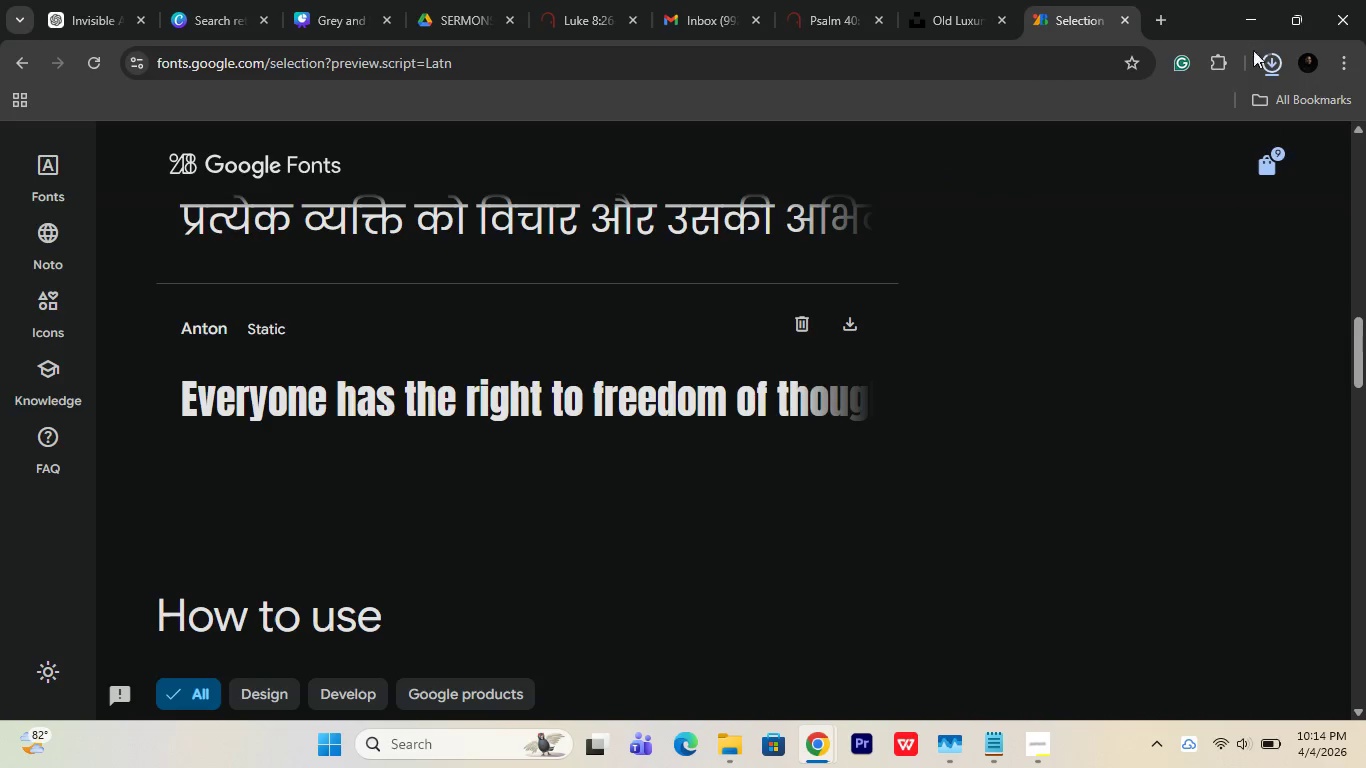 
left_click([1279, 59])
 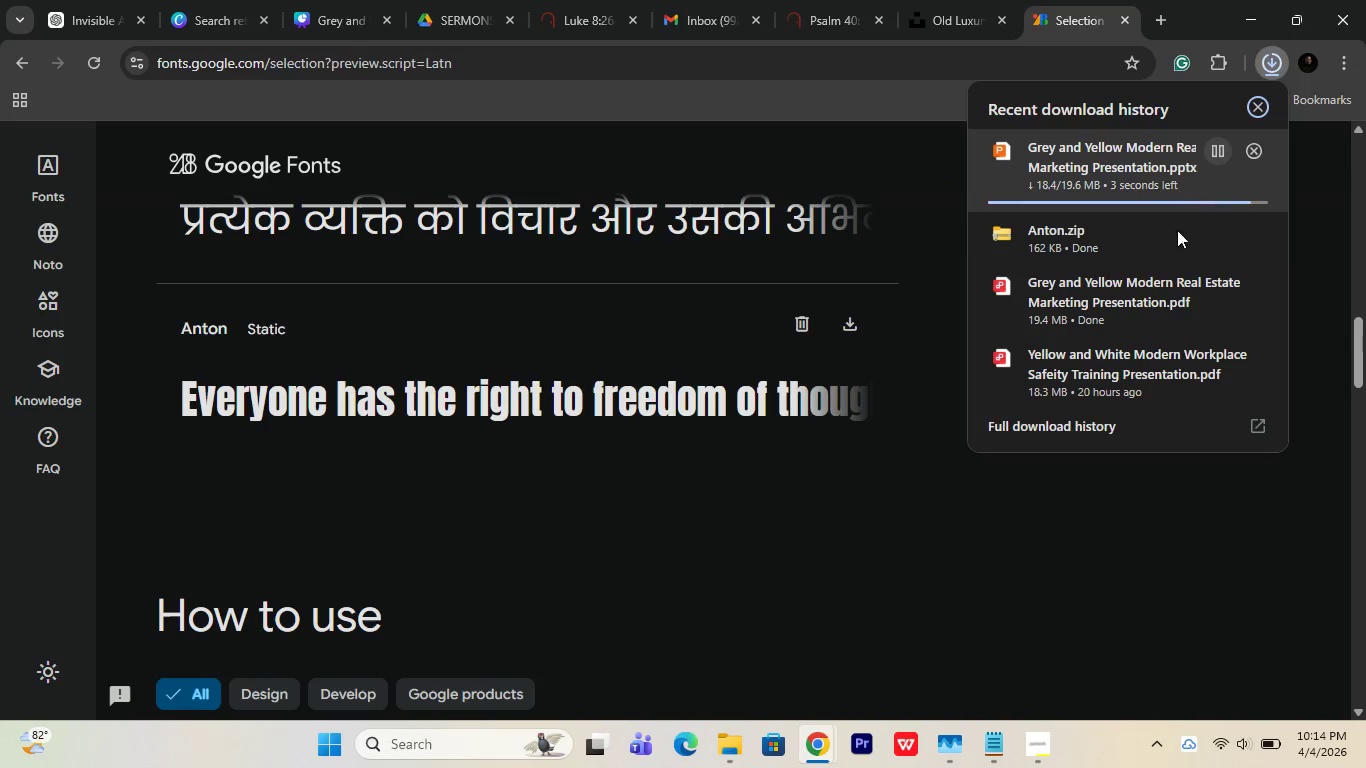 
left_click([1215, 234])
 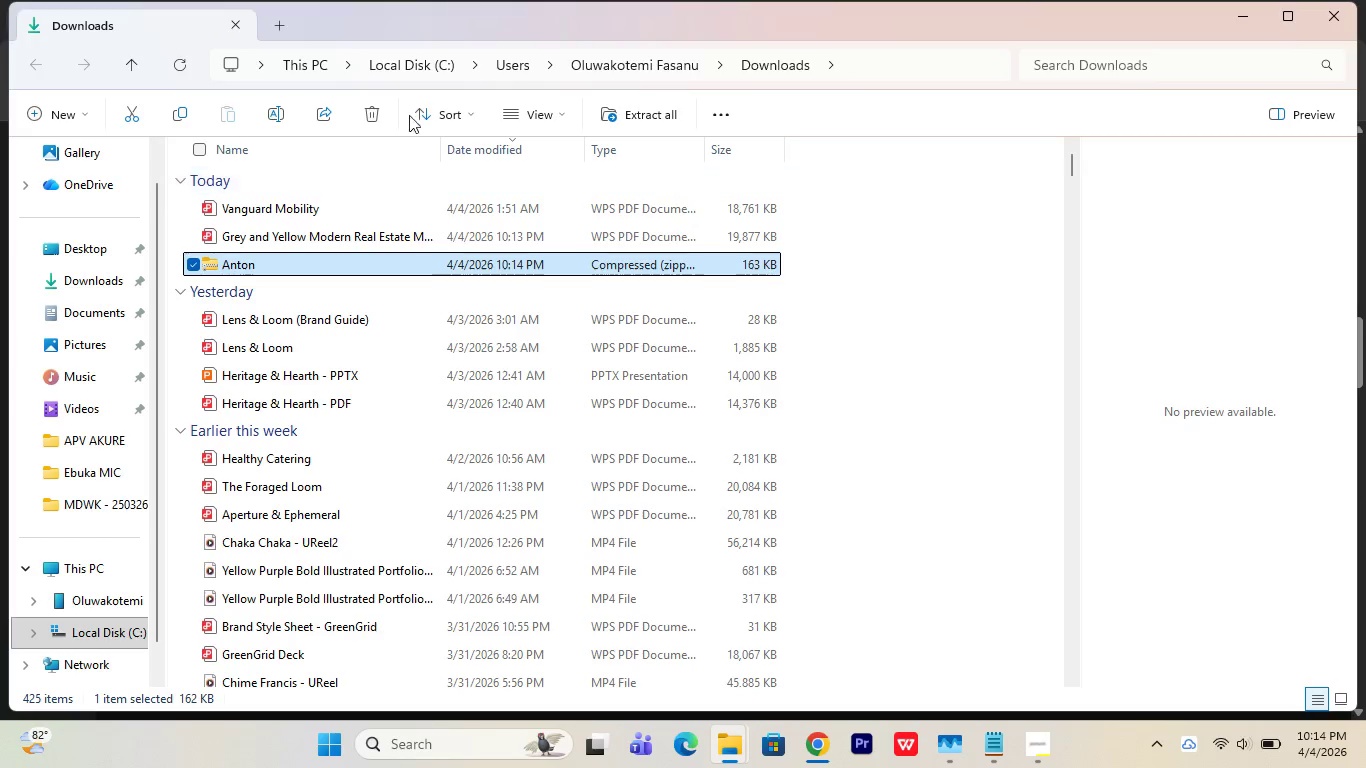 
left_click([631, 116])
 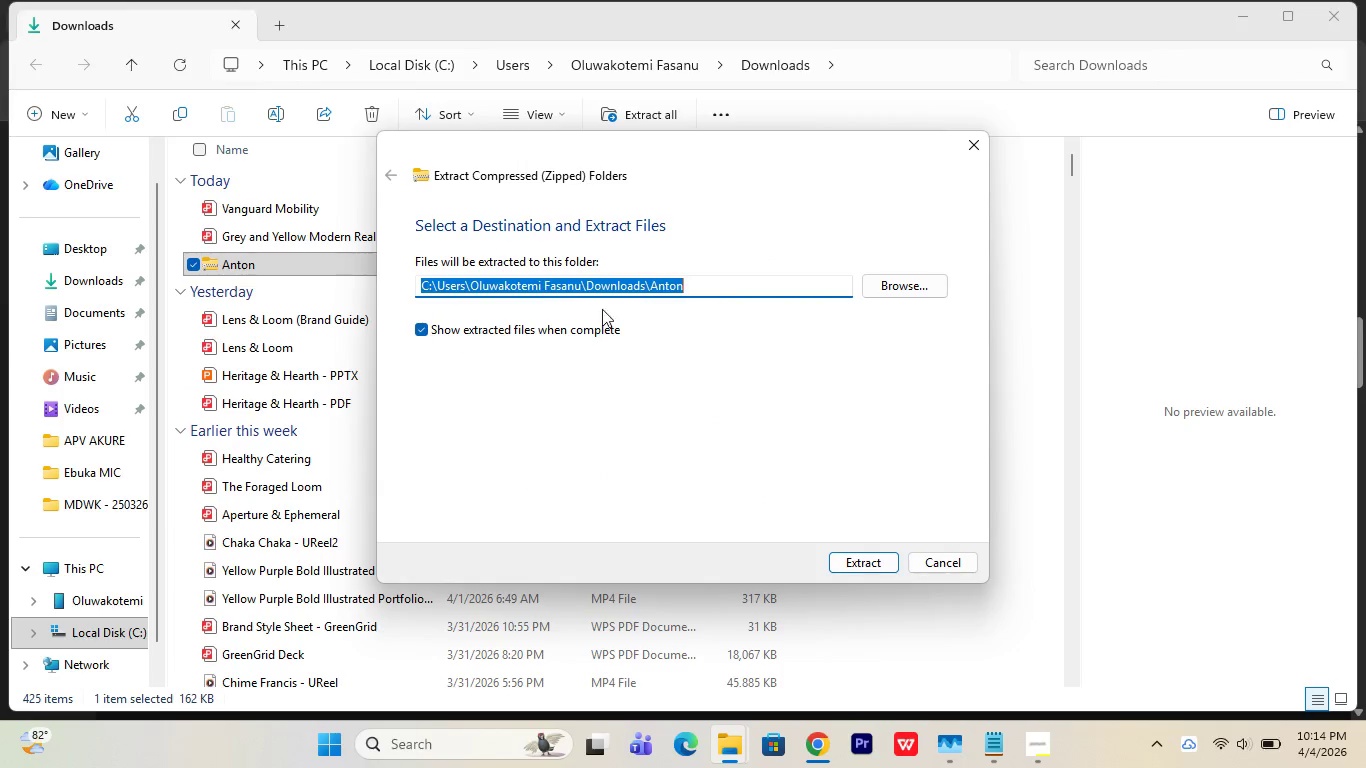 
left_click([857, 555])
 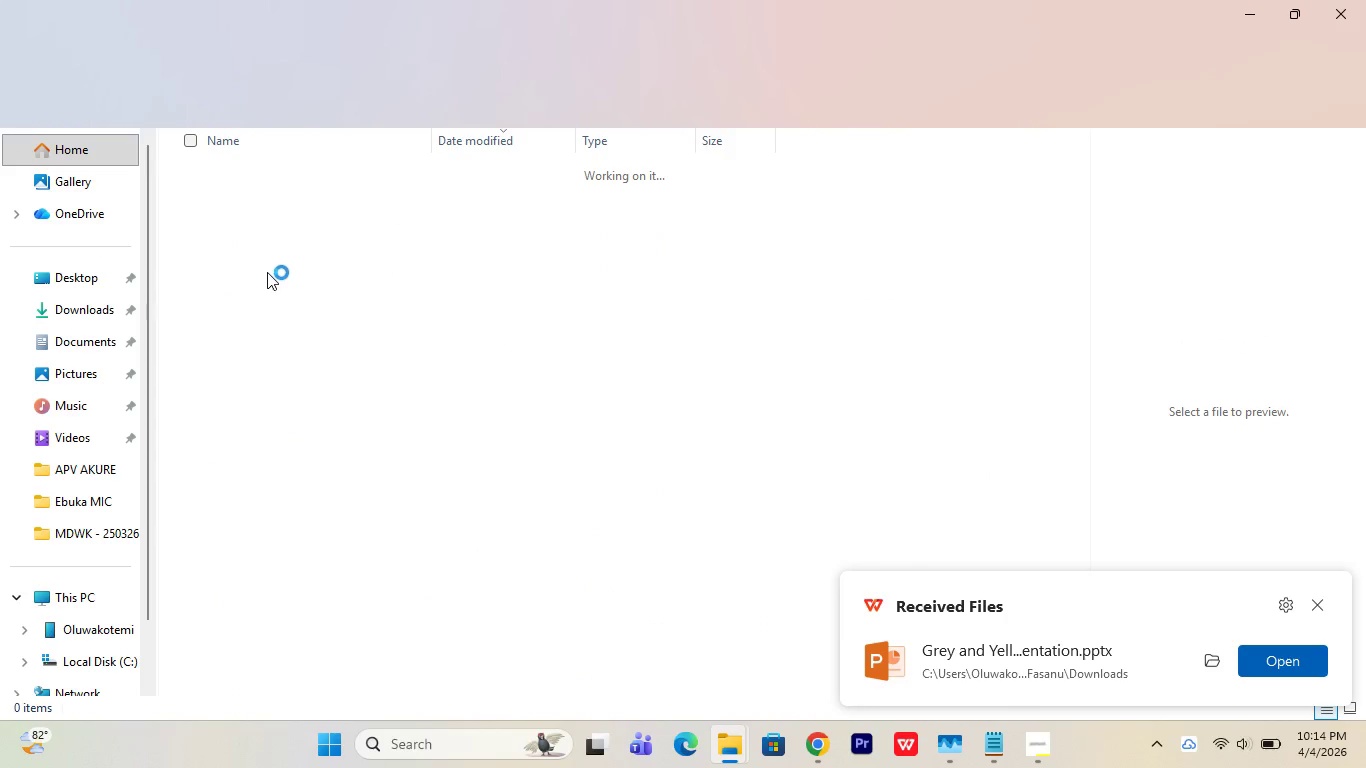 
wait(5.44)
 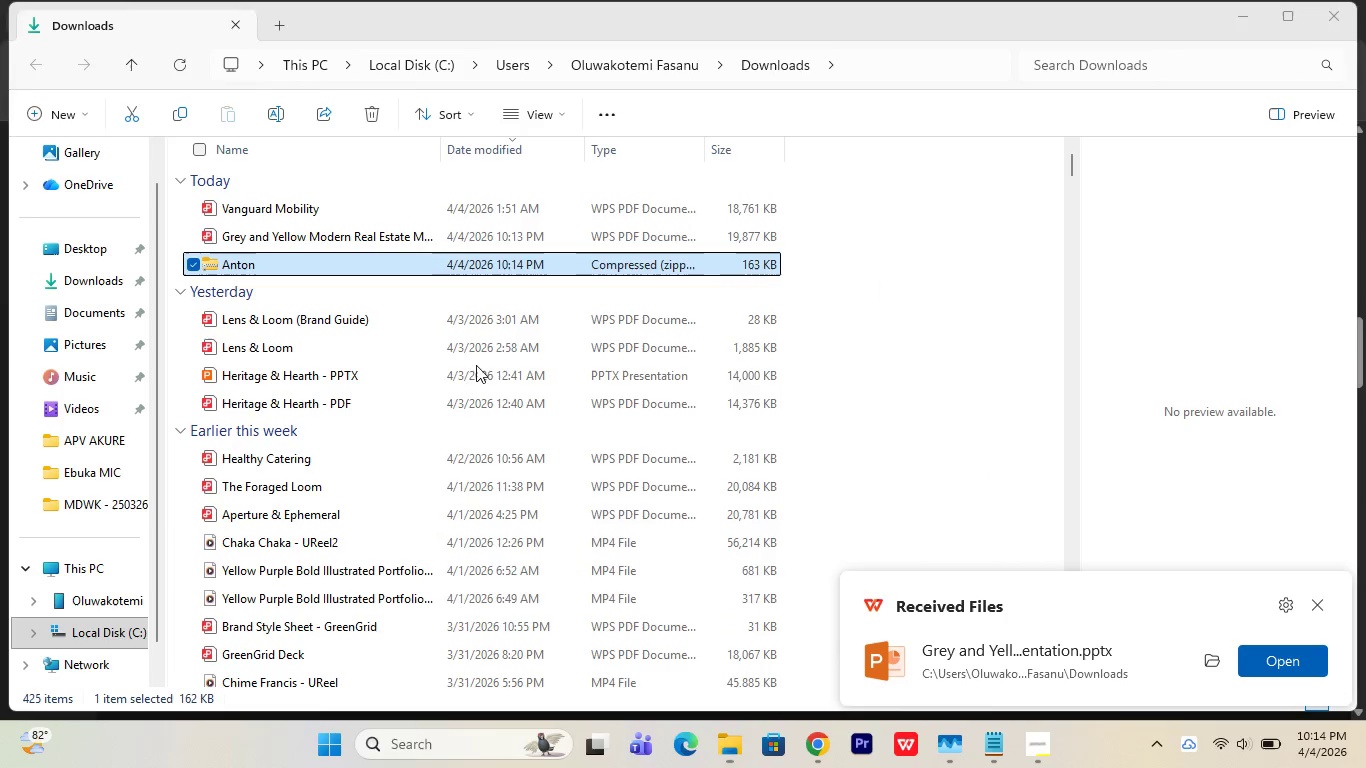 
left_click([256, 205])
 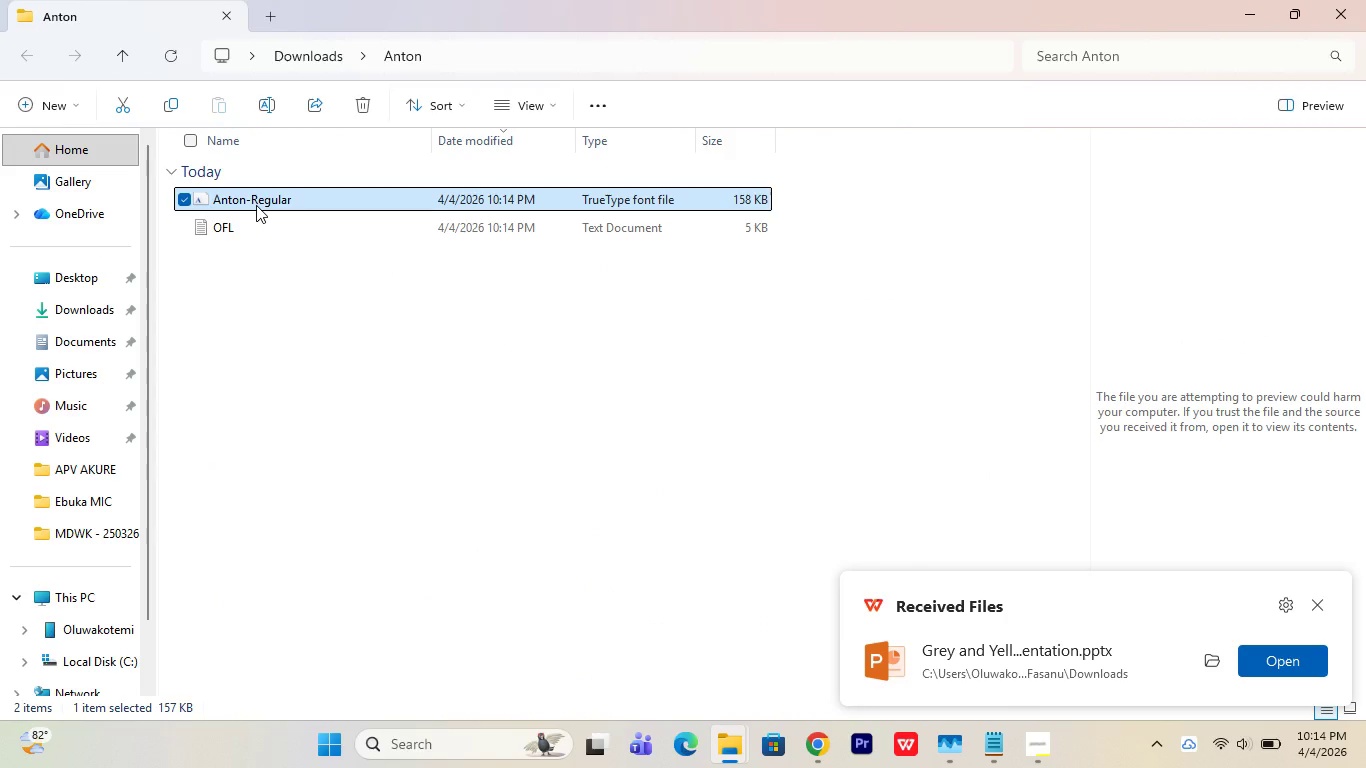 
right_click([256, 205])
 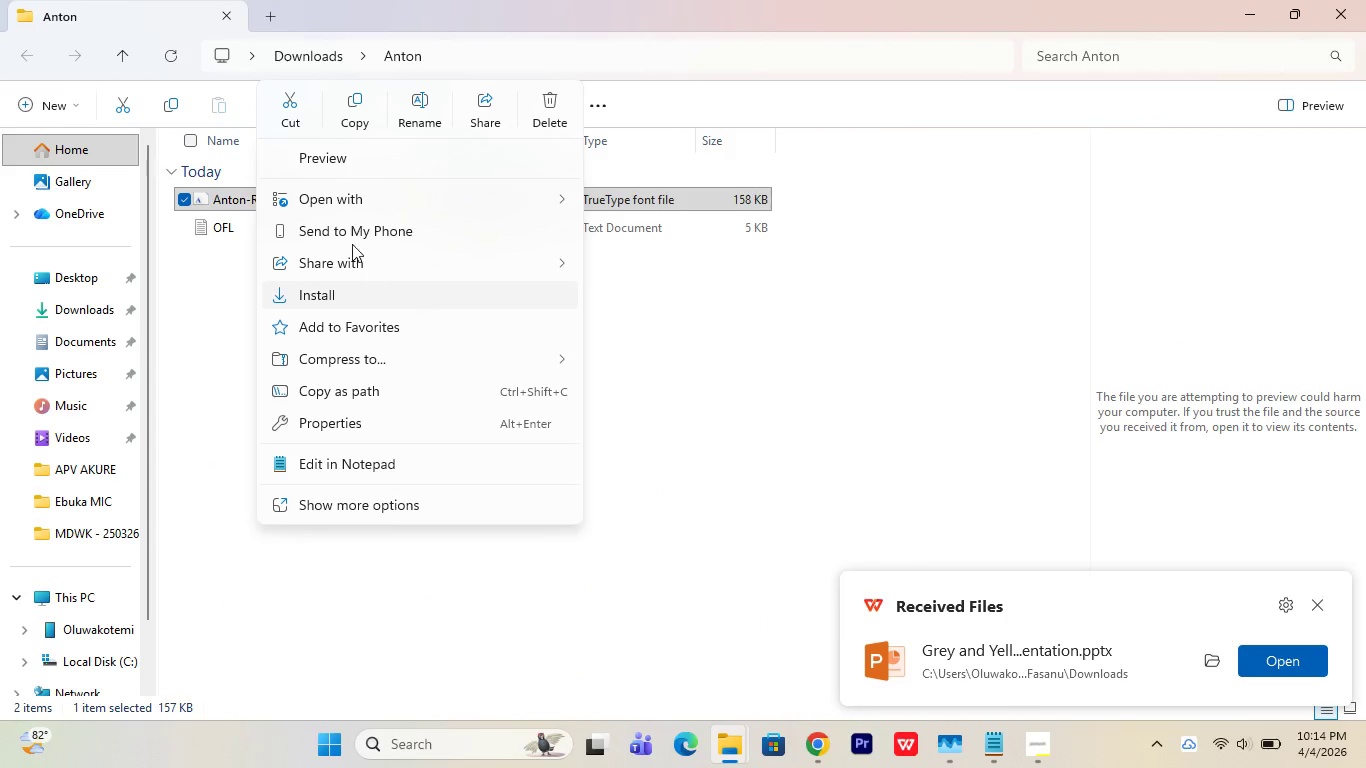 
left_click([350, 291])
 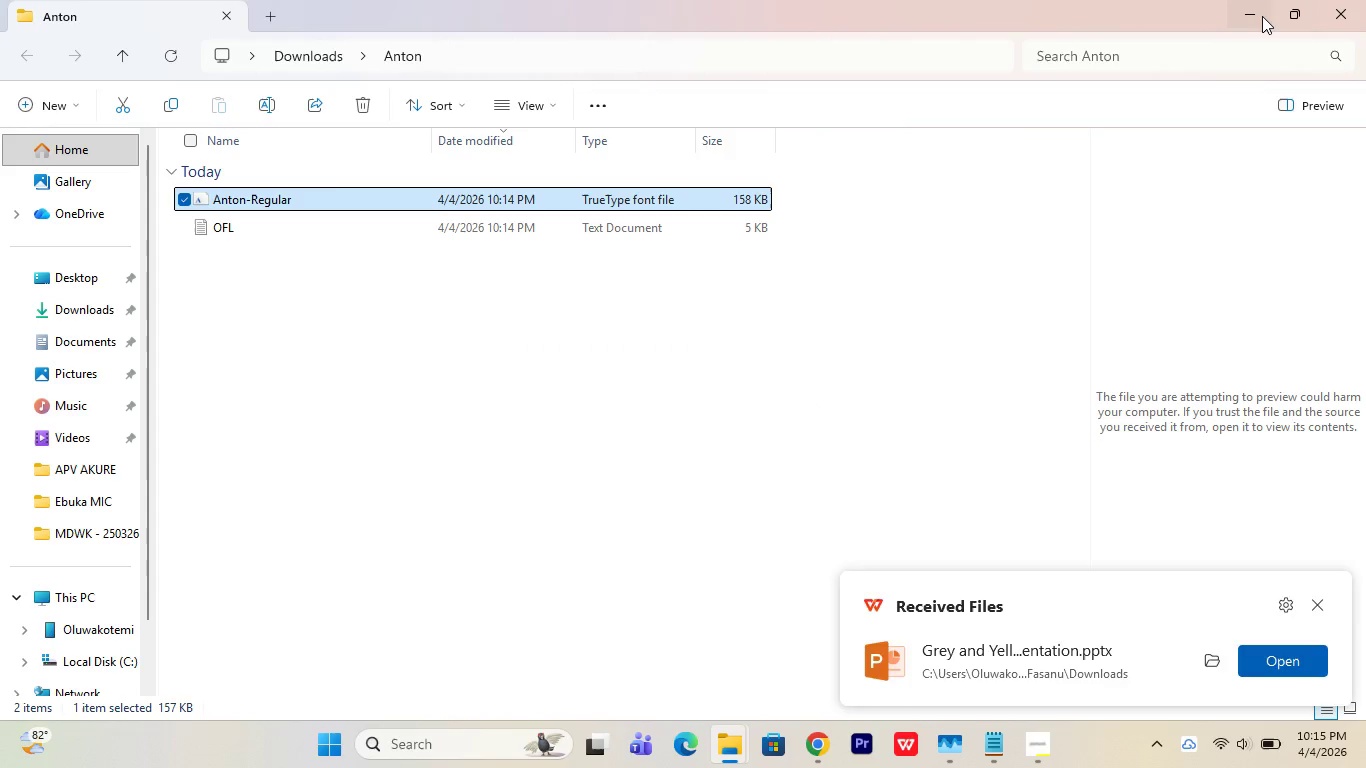 
left_click([1262, 16])
 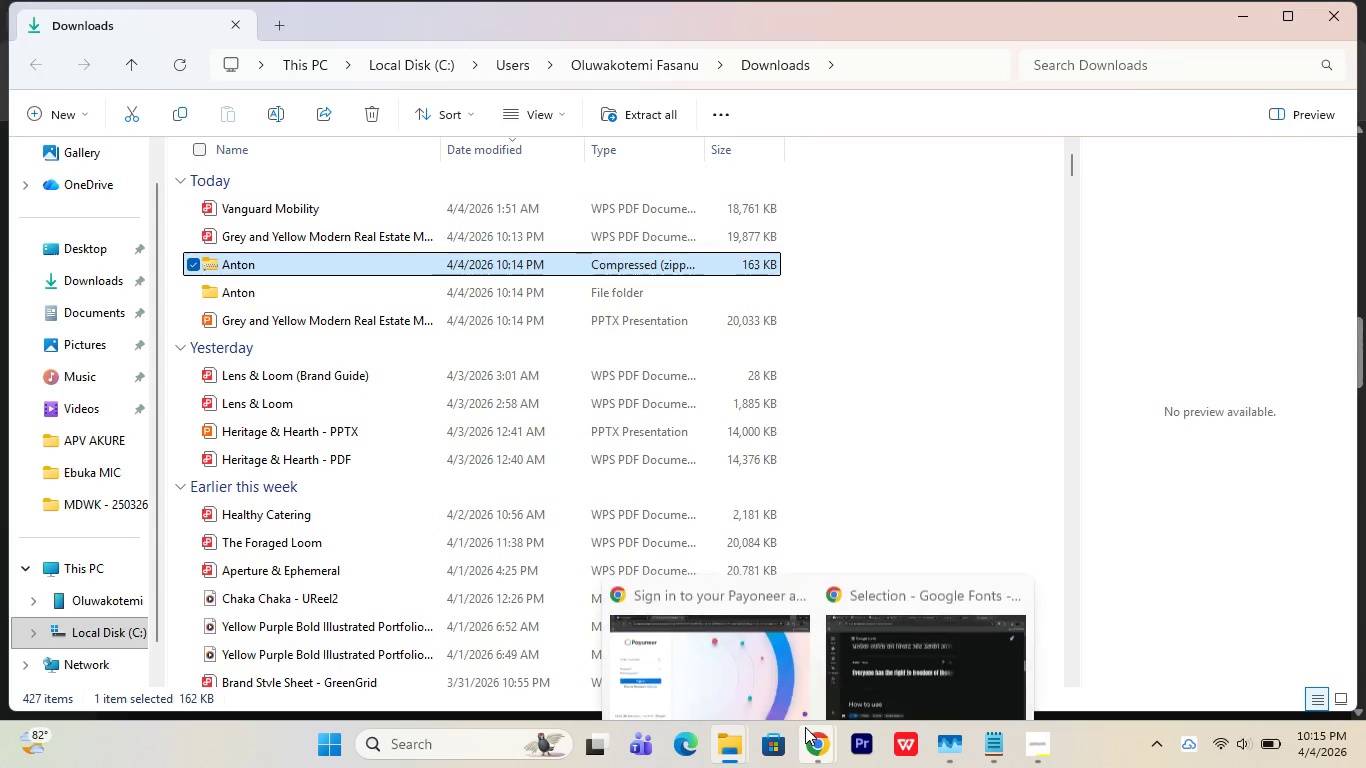 
left_click([937, 654])
 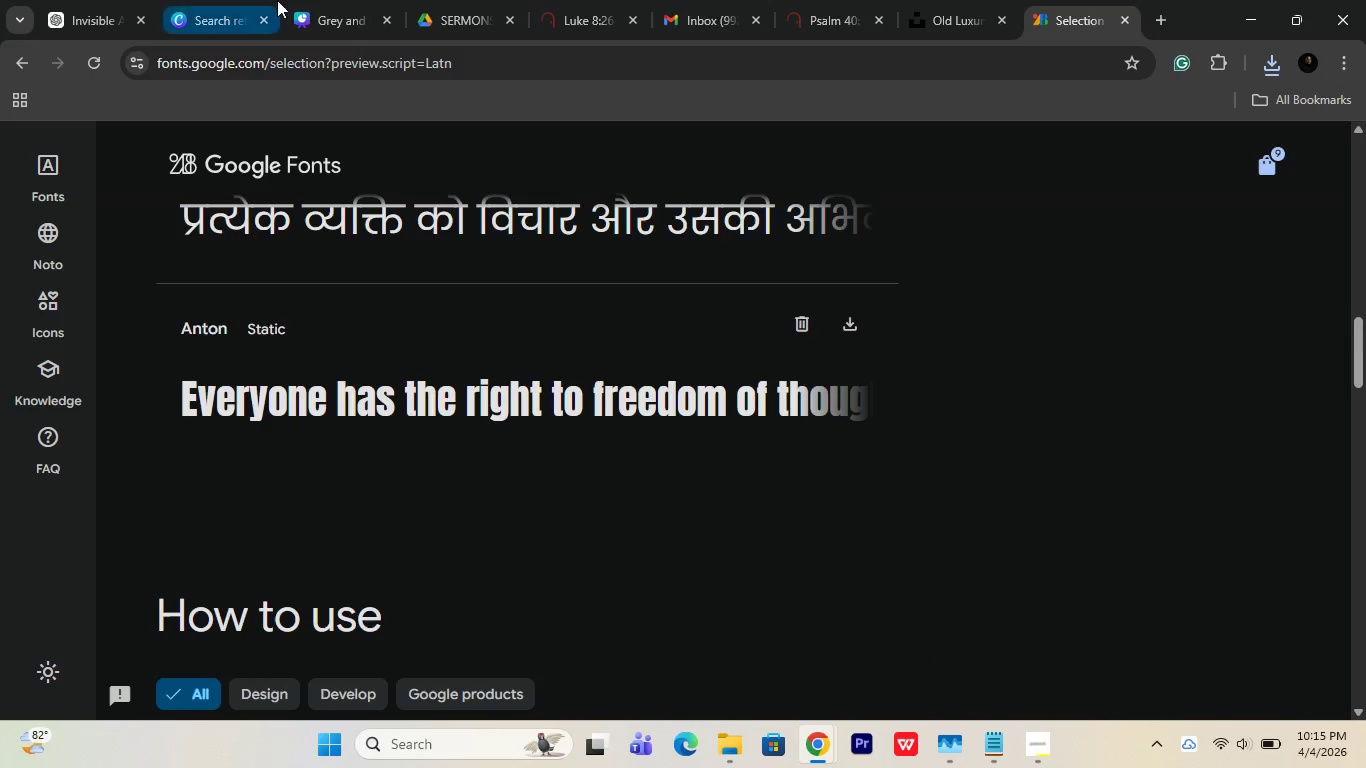 
left_click([330, 1])
 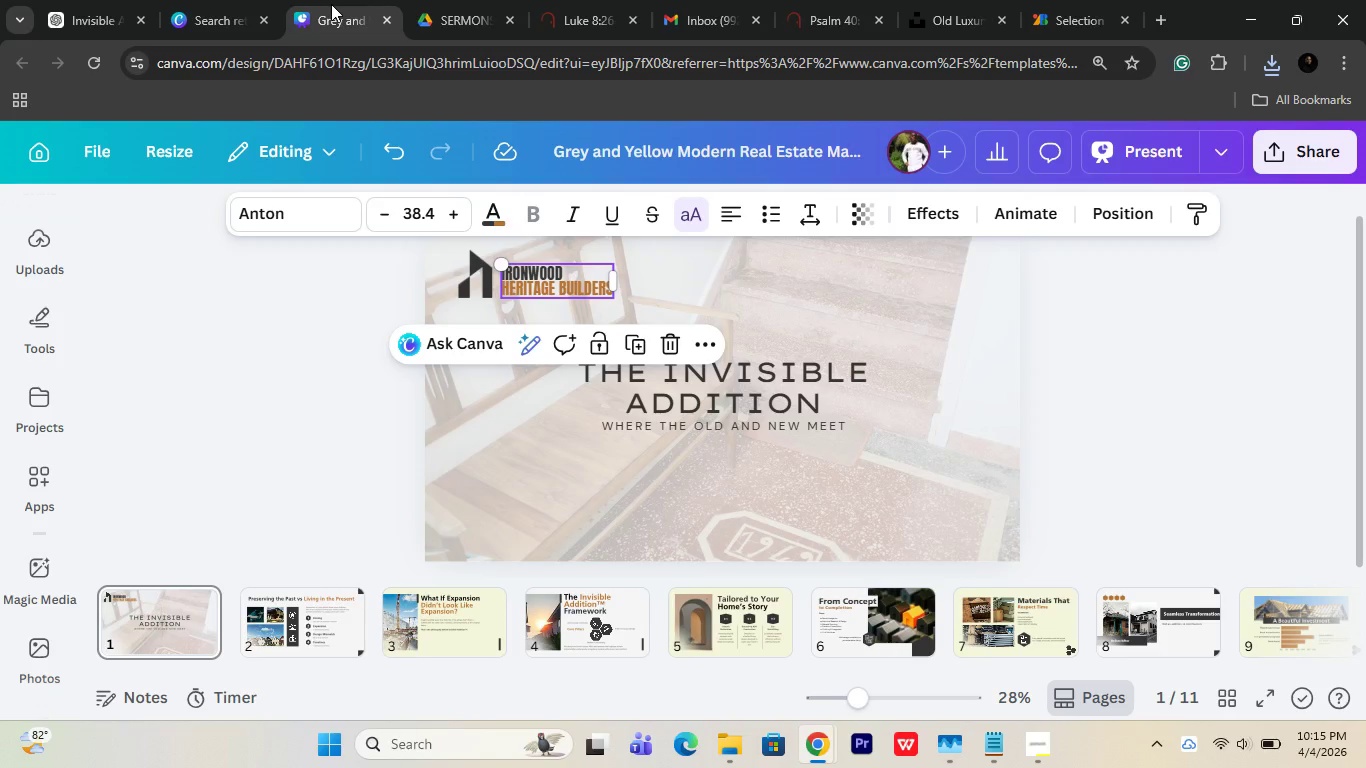 
wait(5.56)
 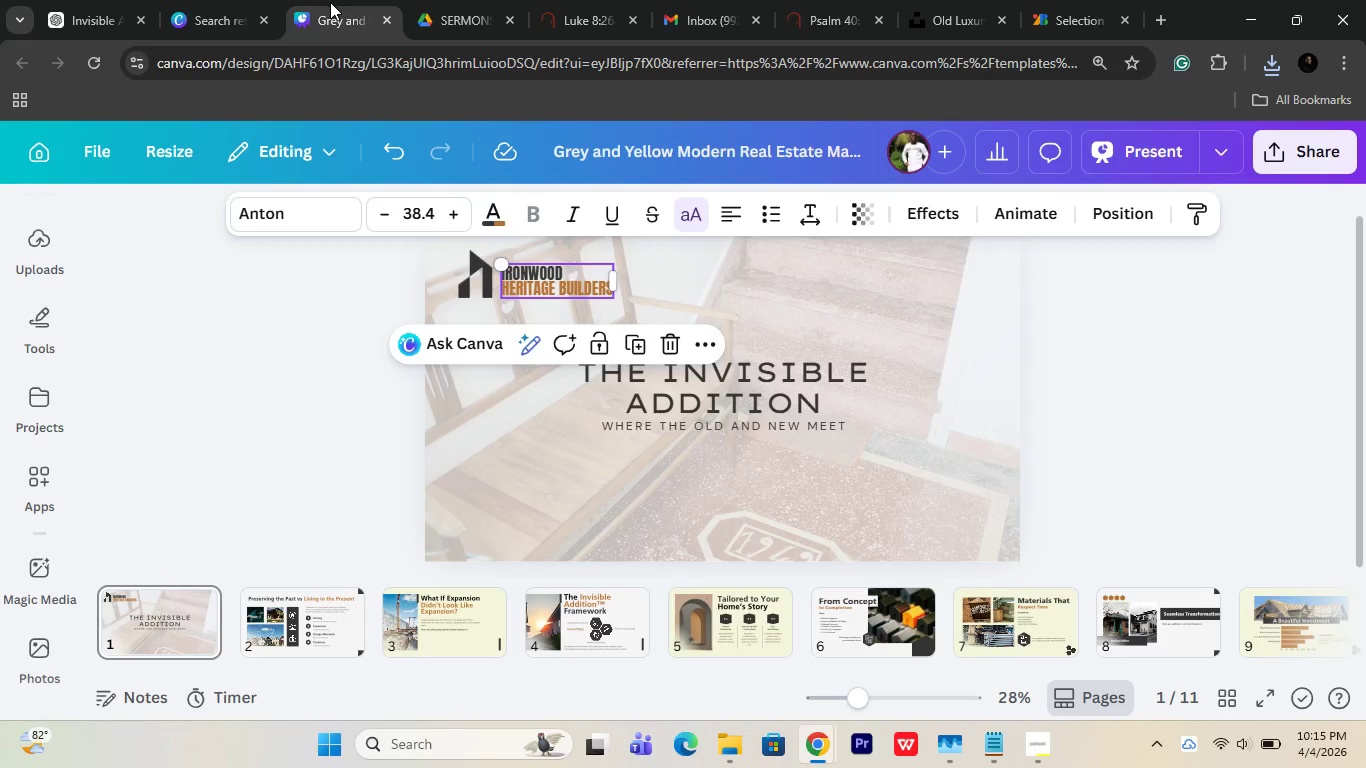 
left_click([661, 389])
 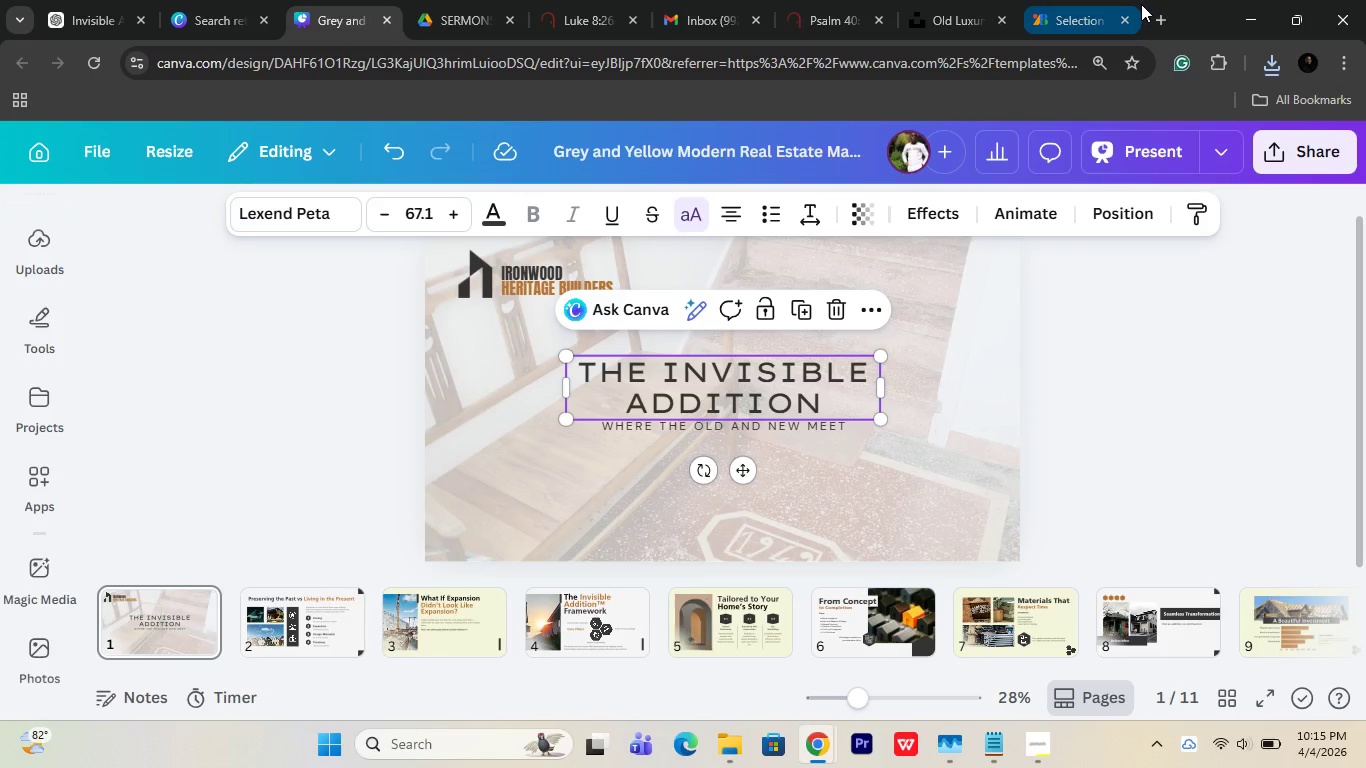 
left_click([1101, 0])
 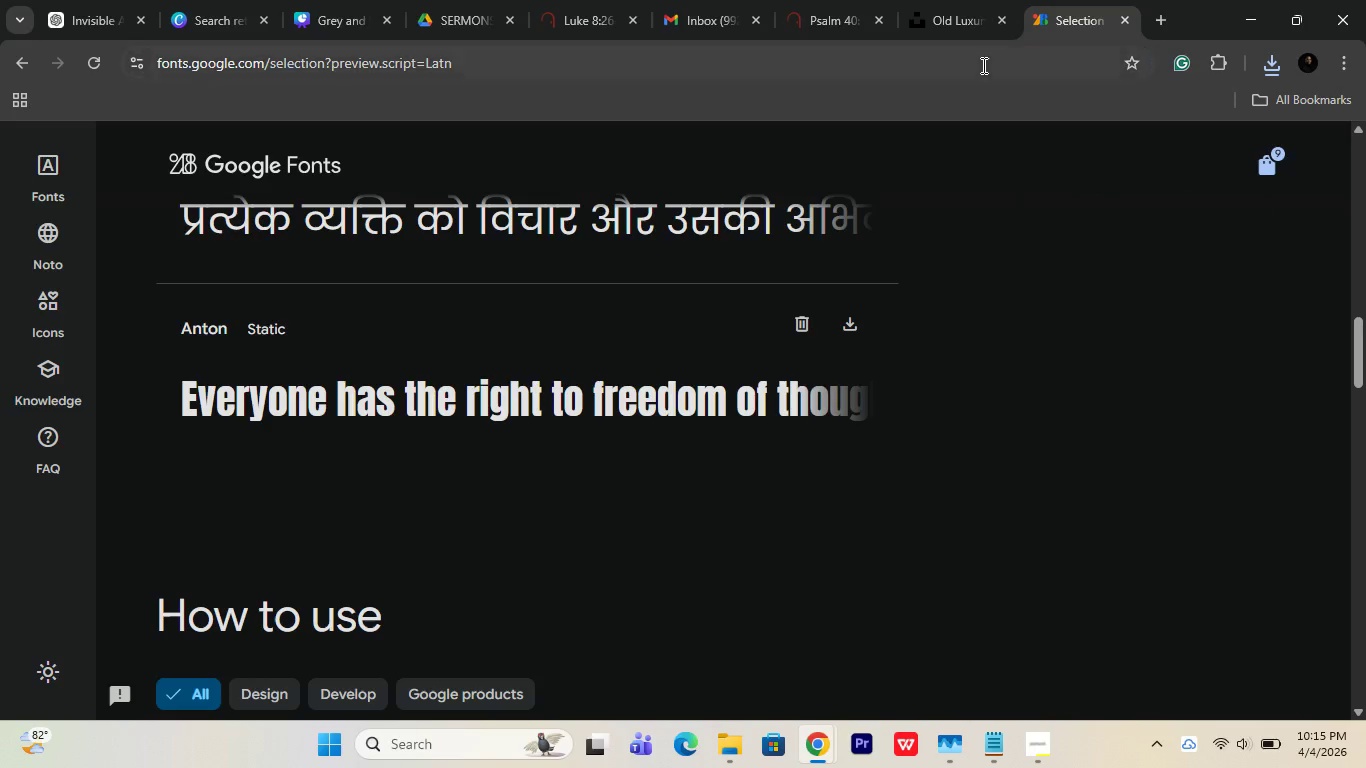 
left_click([982, 65])
 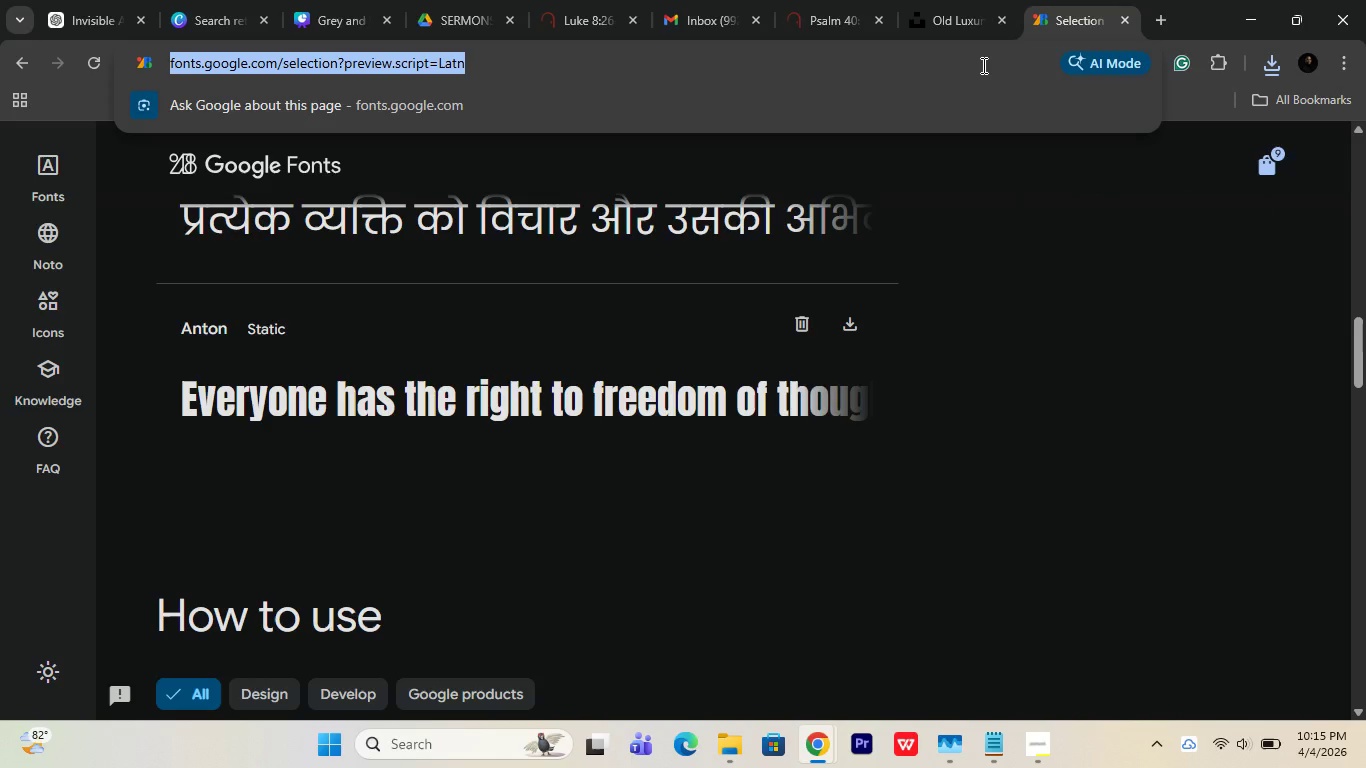 
type(f)
key(Backspace)
type(downoad lexen p)
 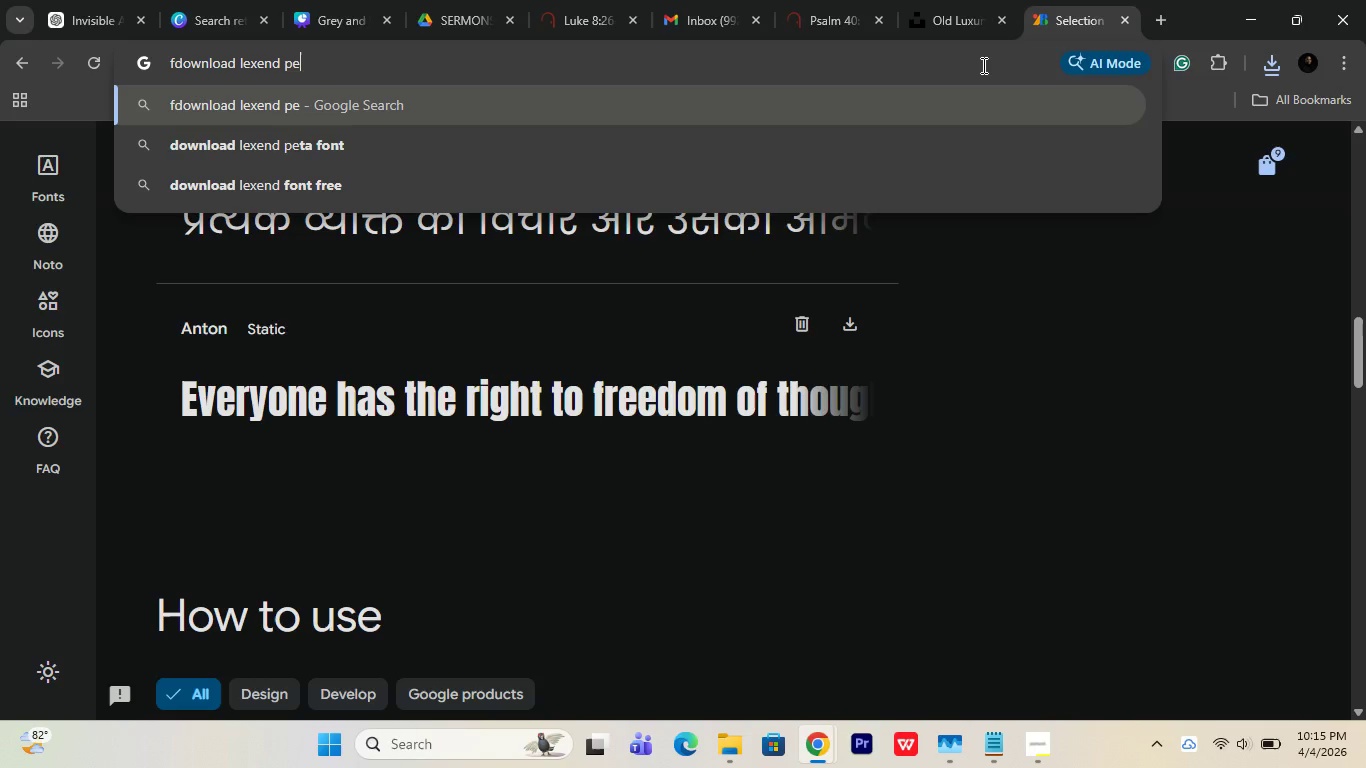 
key(ArrowDown)
 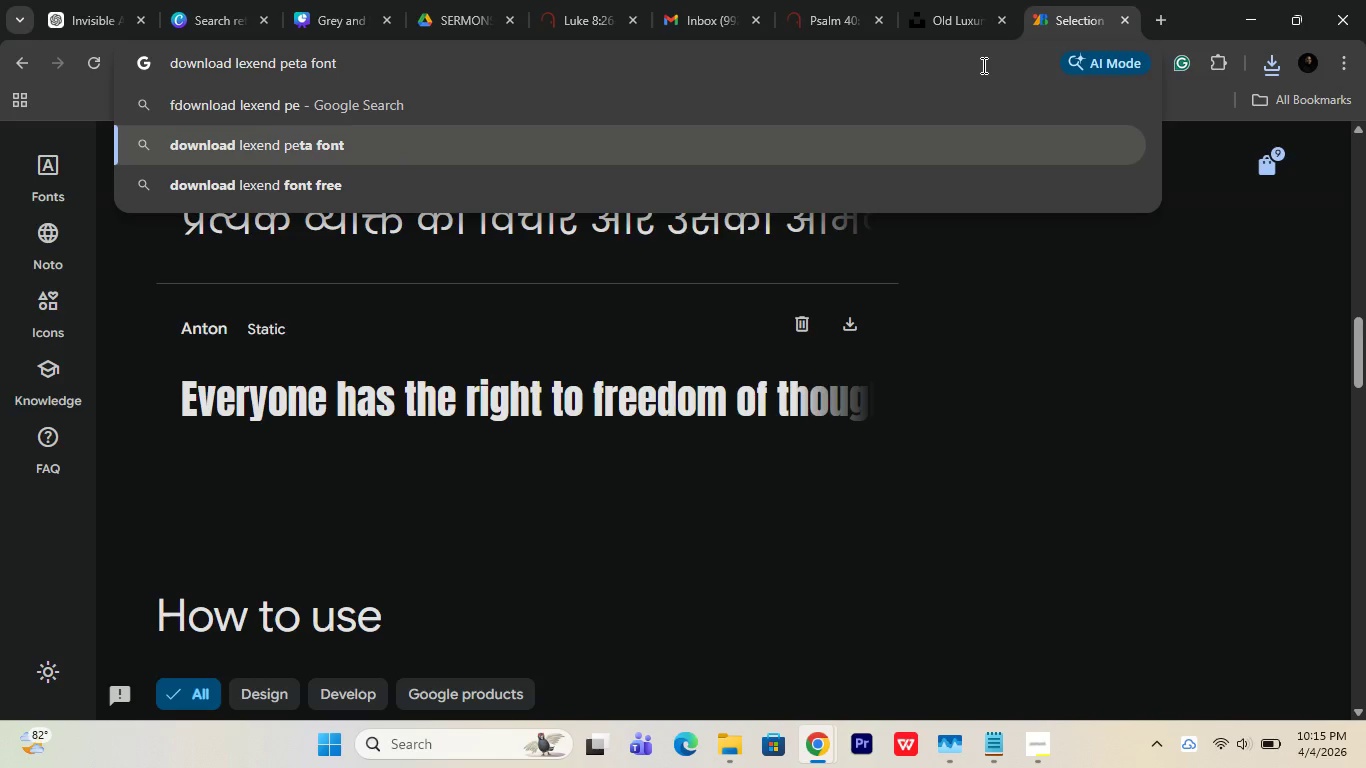 
key(Enter)
 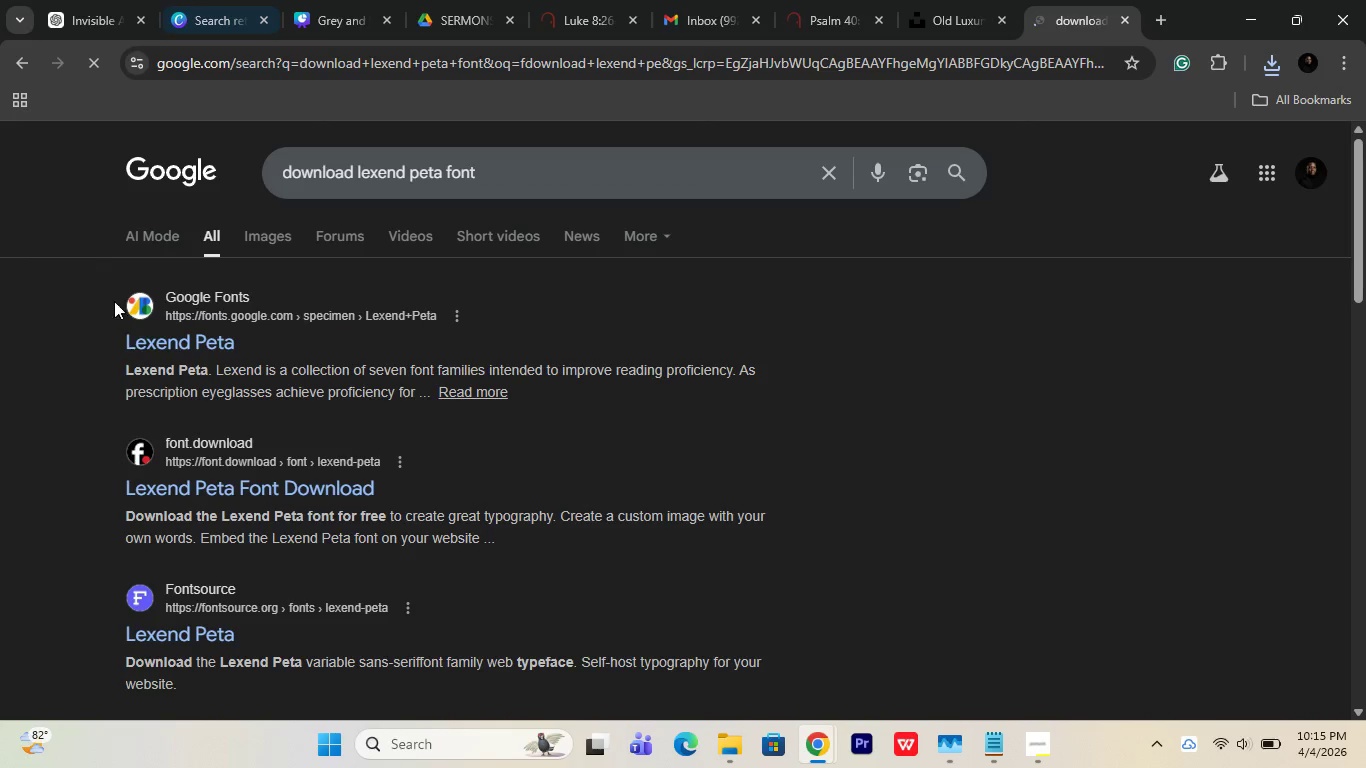 
left_click([141, 331])
 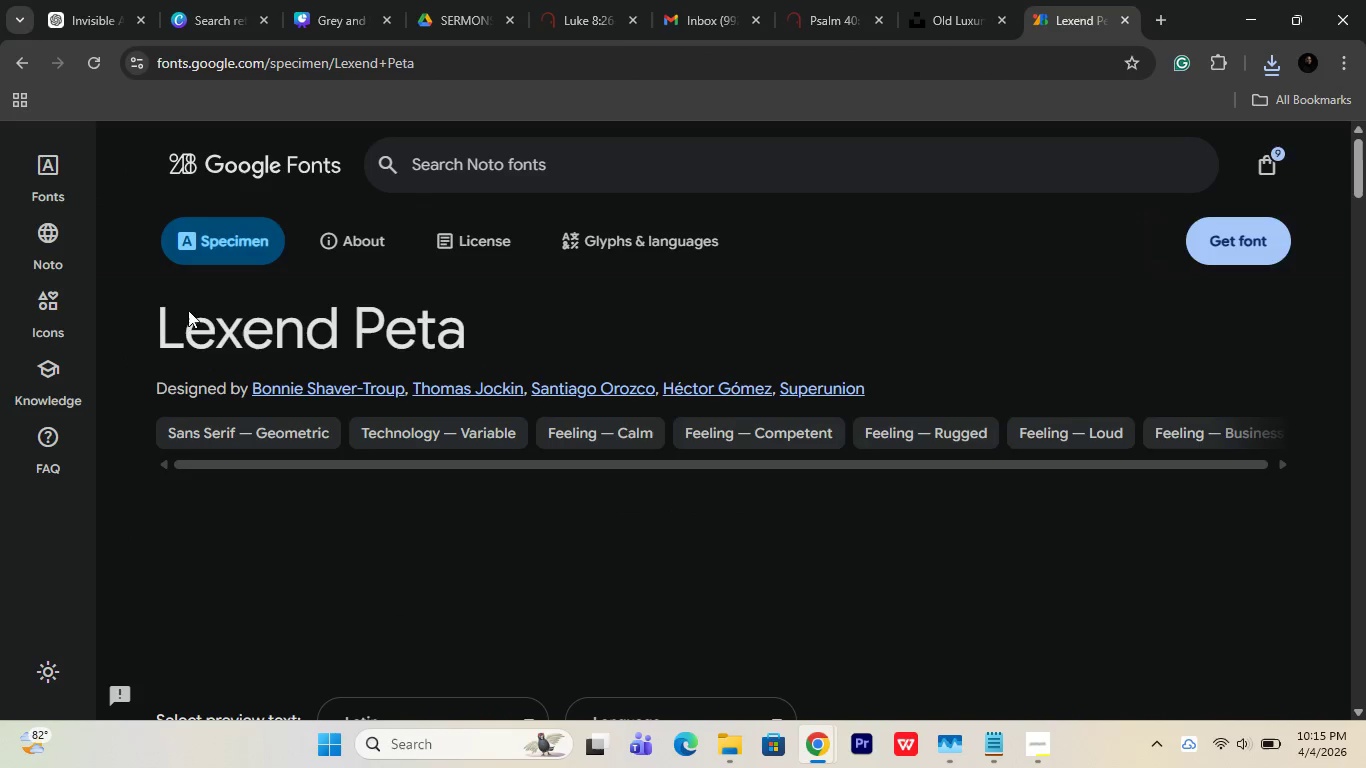 
scroll: coordinate [904, 324], scroll_direction: none, amount: 0.0
 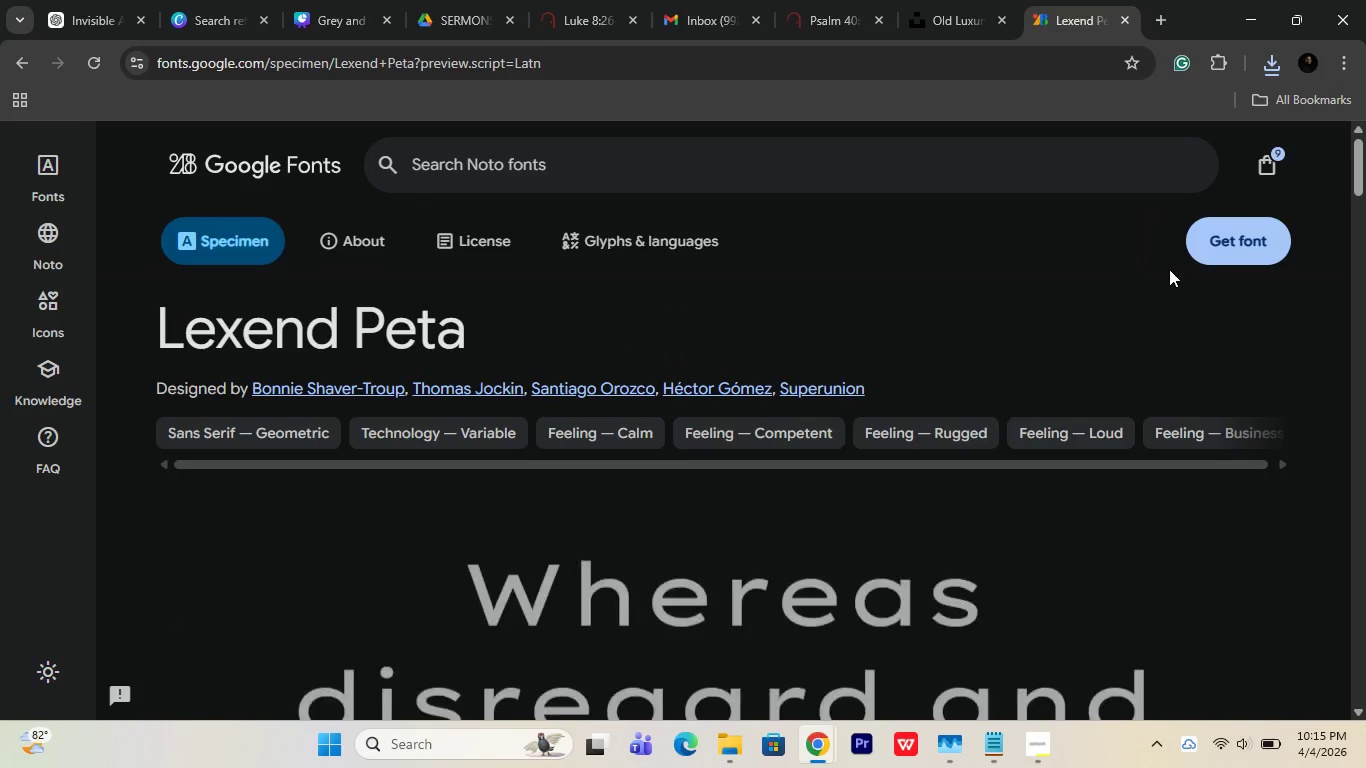 
left_click([1201, 255])
 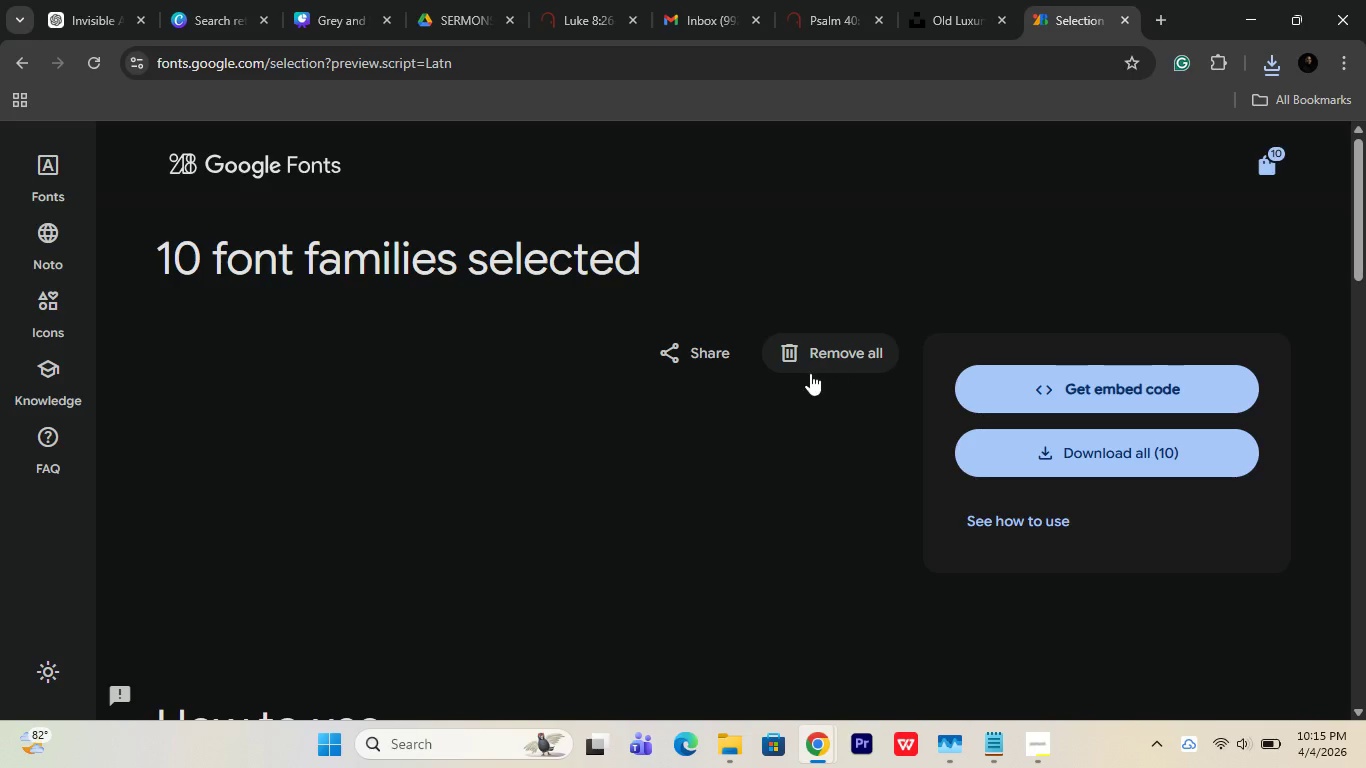 
scroll: coordinate [953, 340], scroll_direction: up, amount: 3.0
 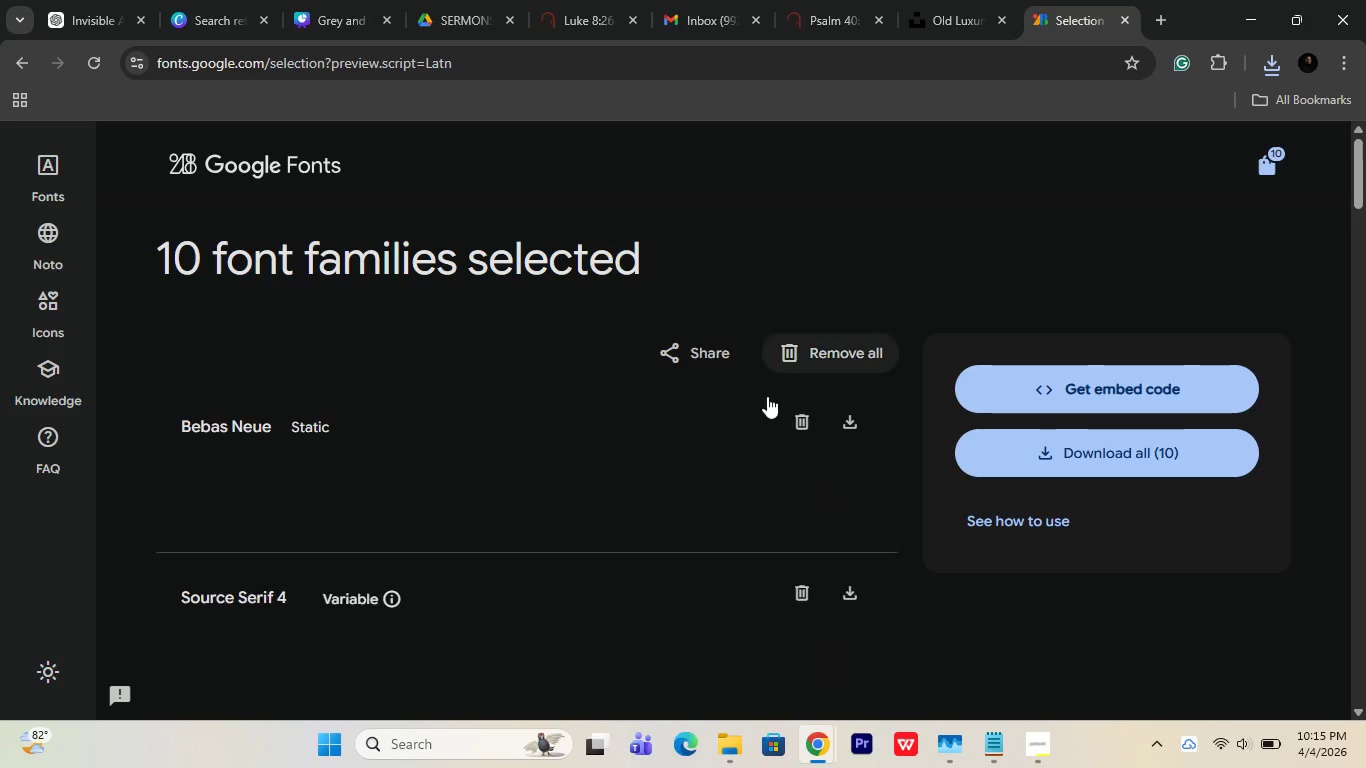 
scroll: coordinate [596, 452], scroll_direction: down, amount: 15.0
 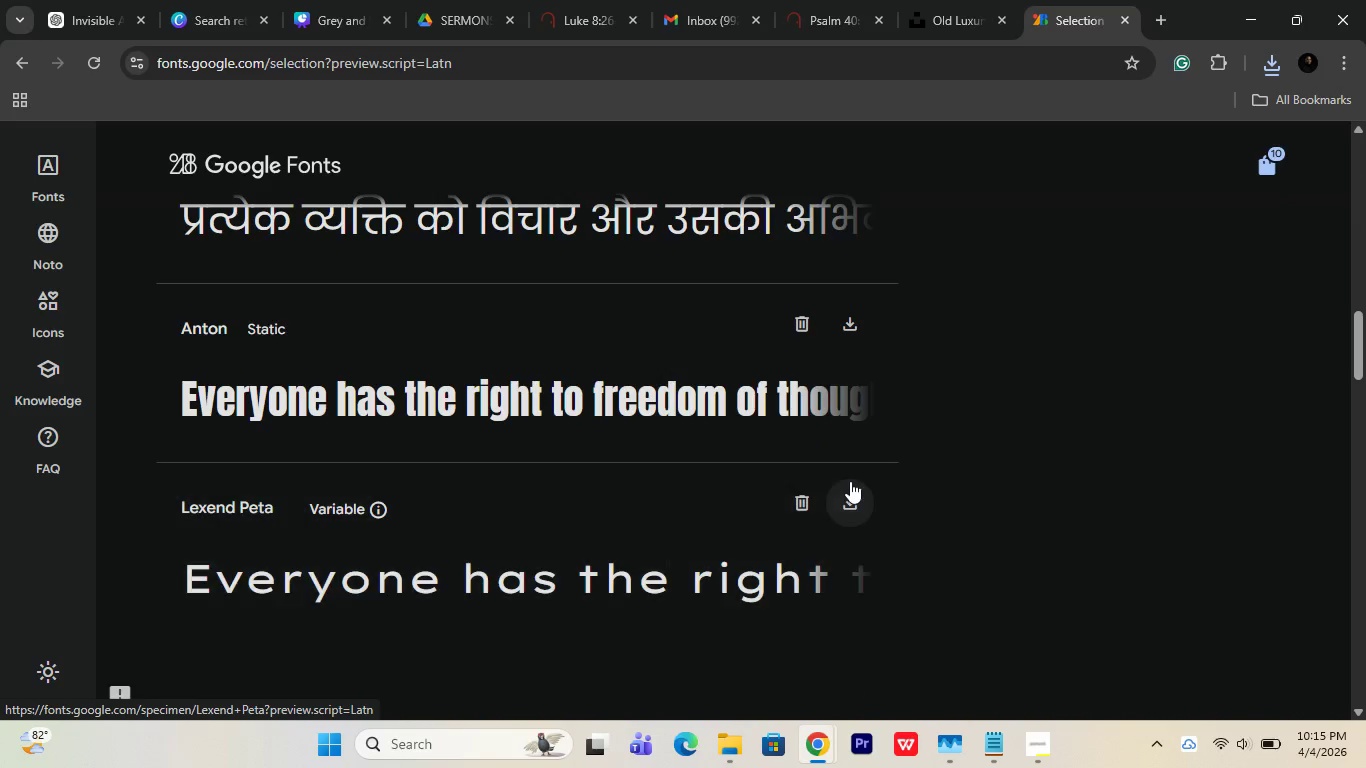 
left_click([850, 485])
 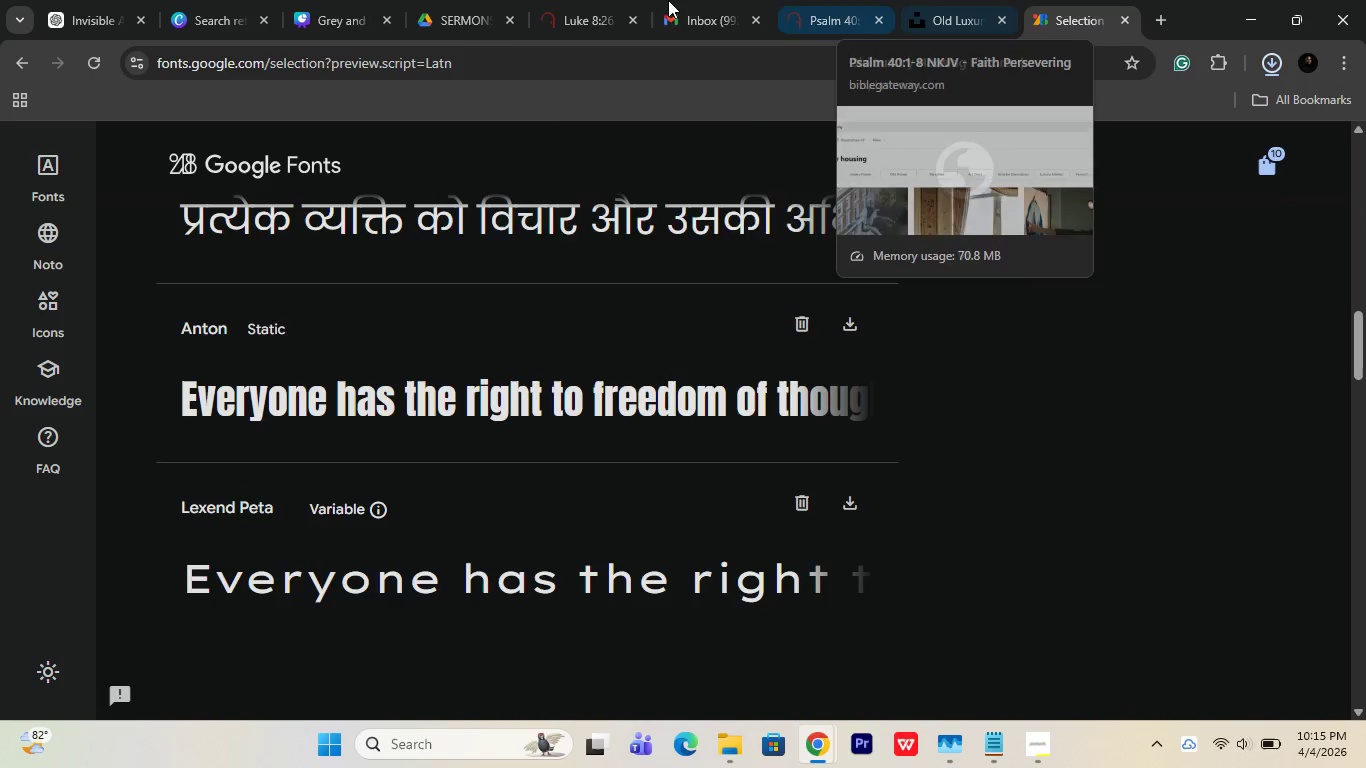 
left_click([329, 0])
 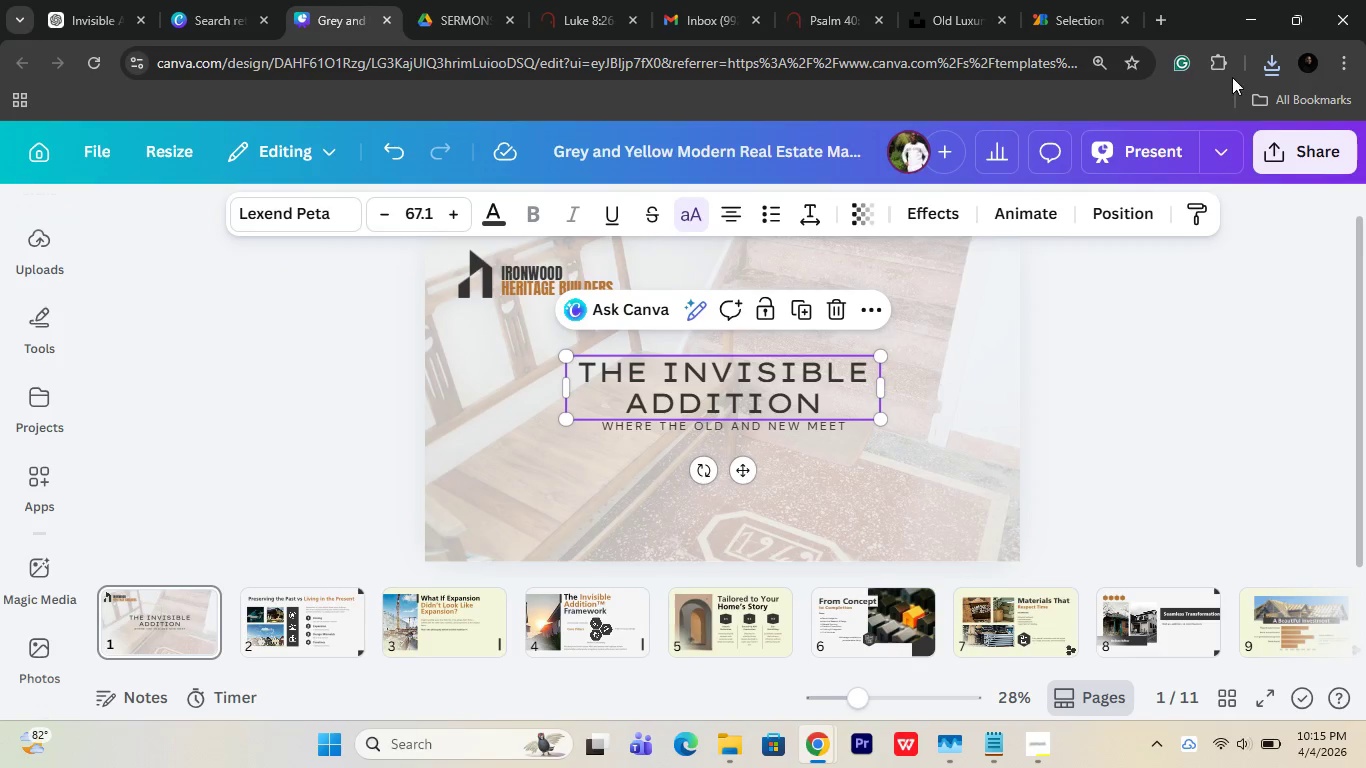 
left_click([1267, 66])
 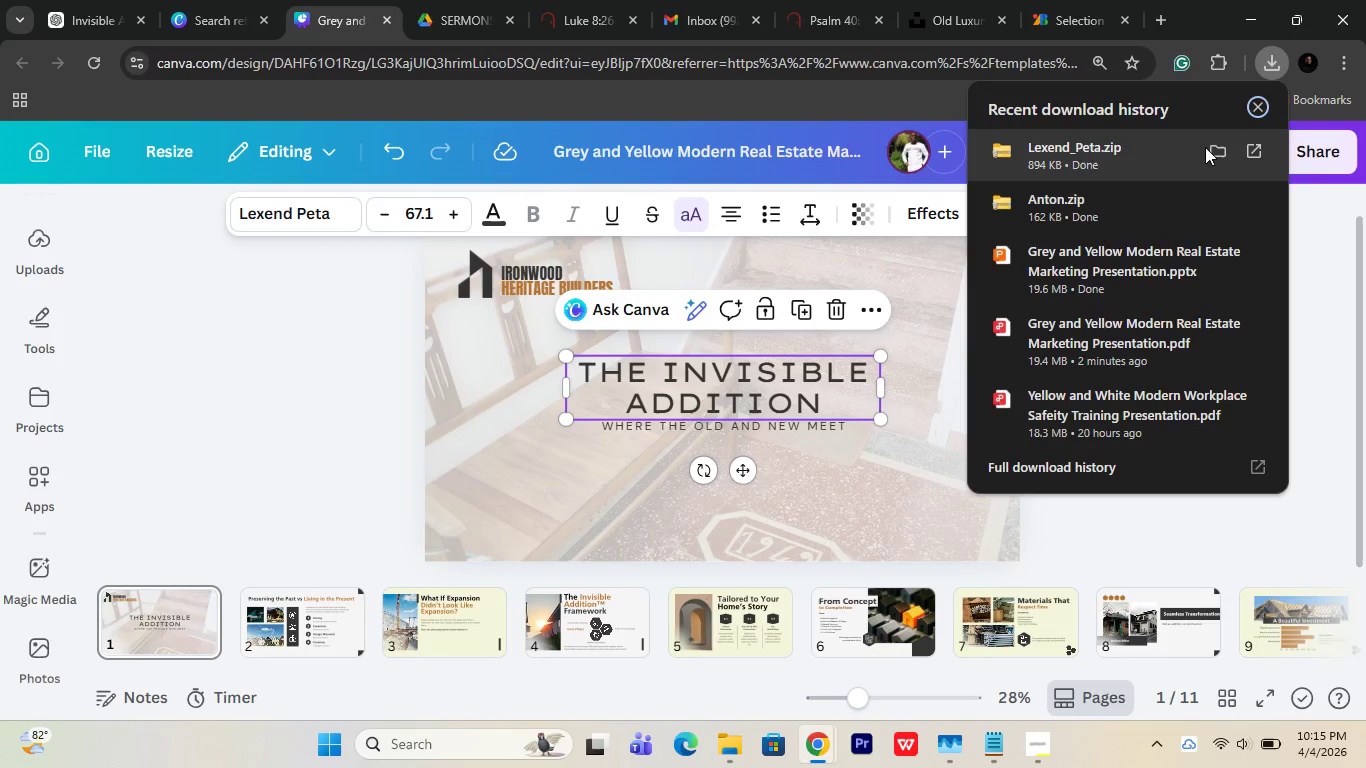 
left_click([1208, 146])
 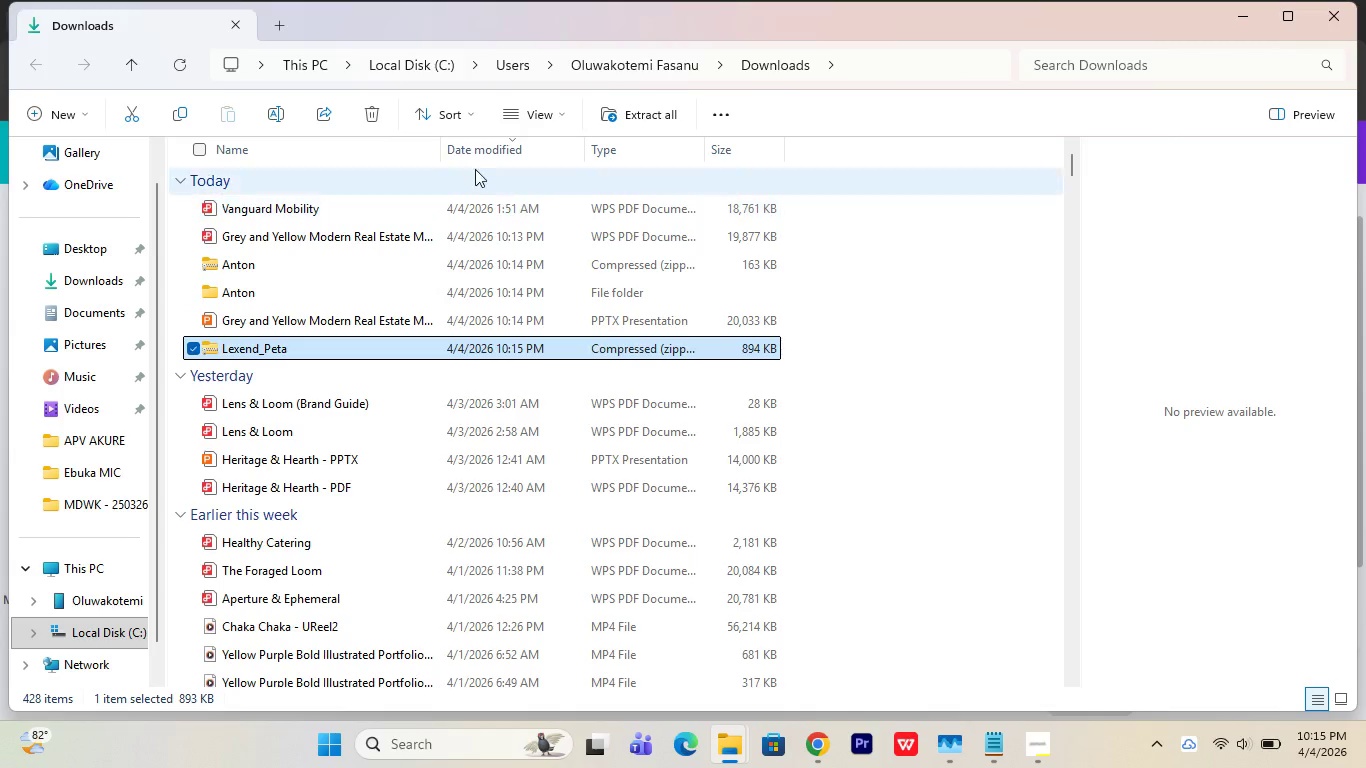 
left_click([620, 120])
 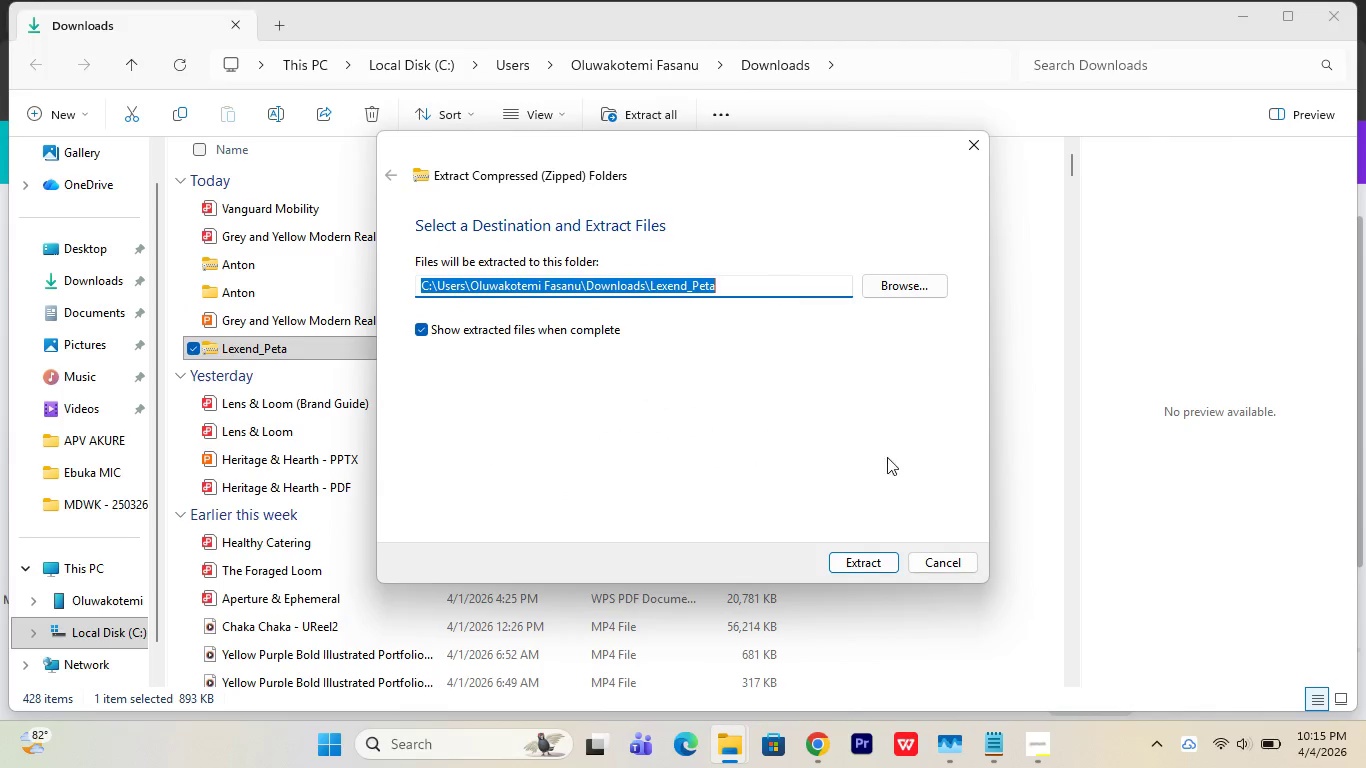 
left_click([857, 555])
 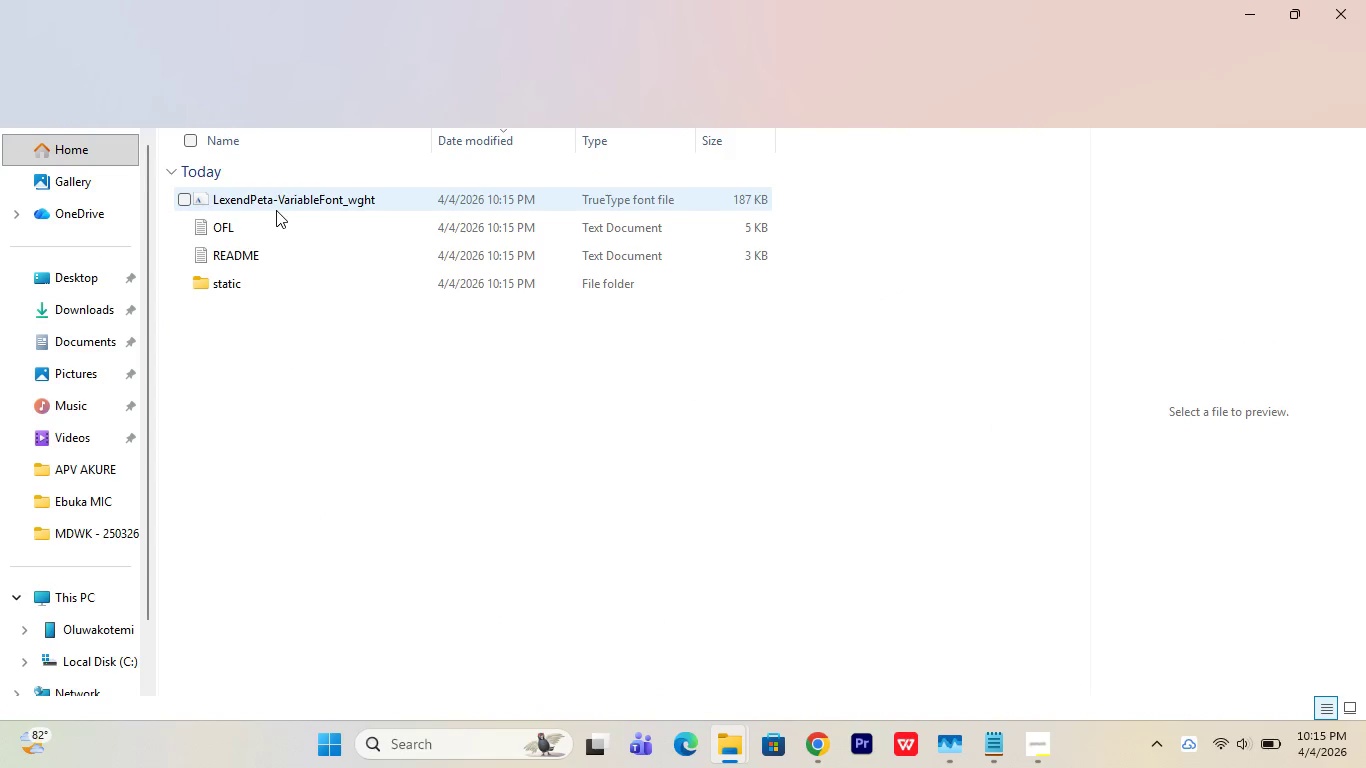 
wait(8.88)
 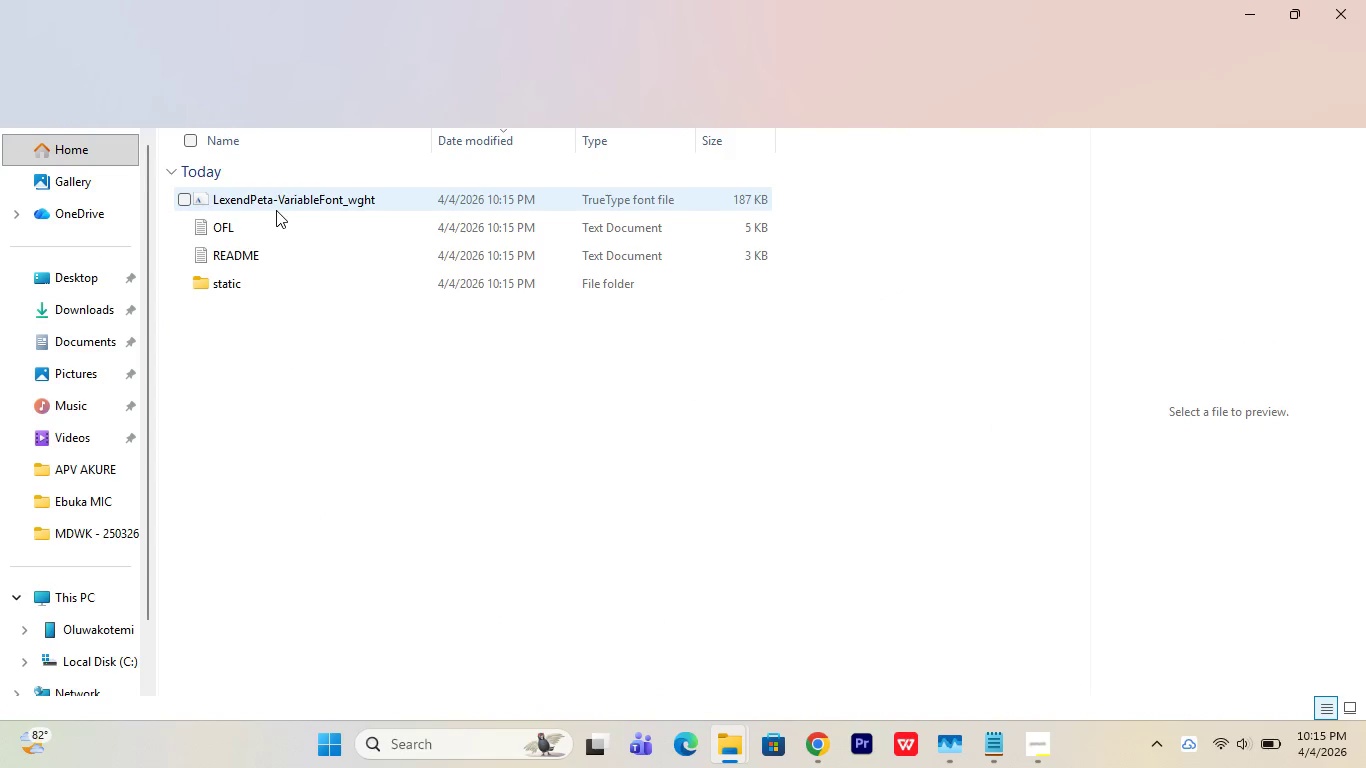 
left_click([266, 206])
 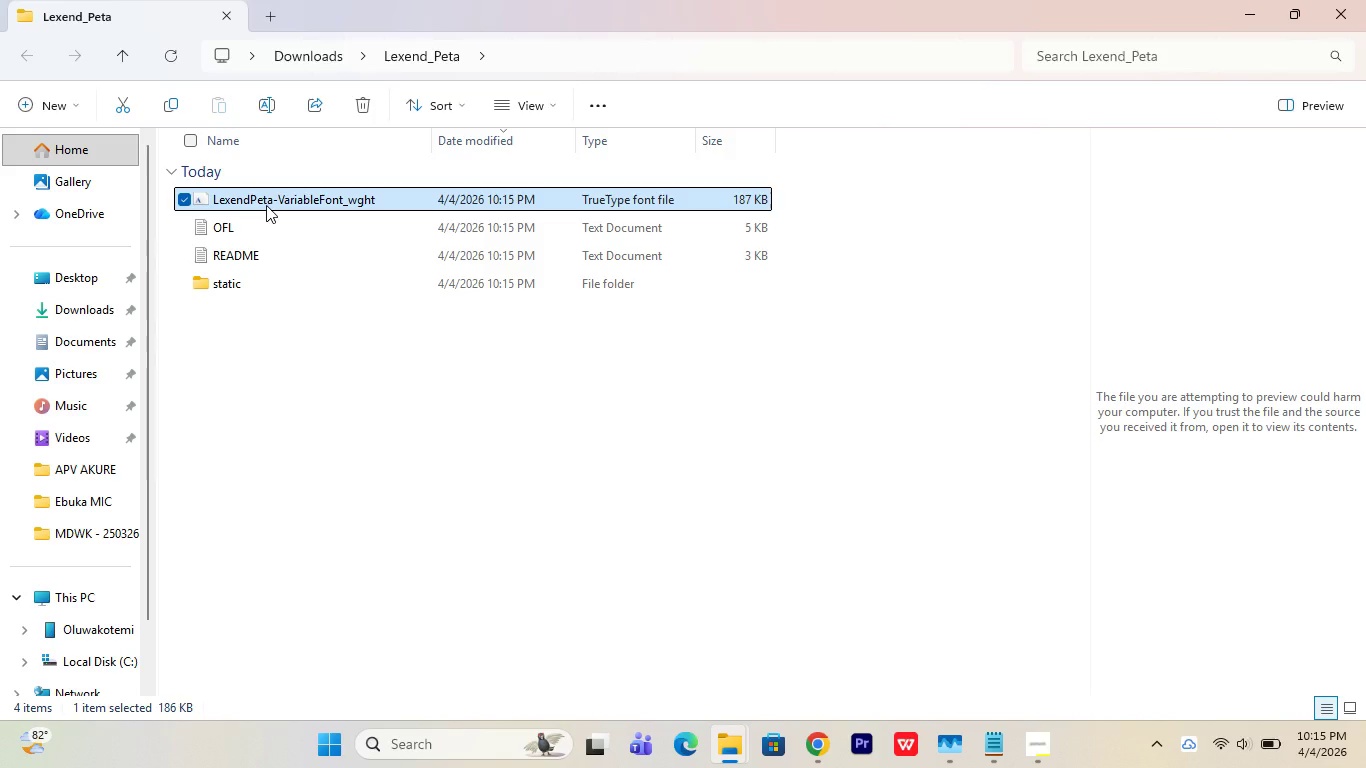 
right_click([266, 205])
 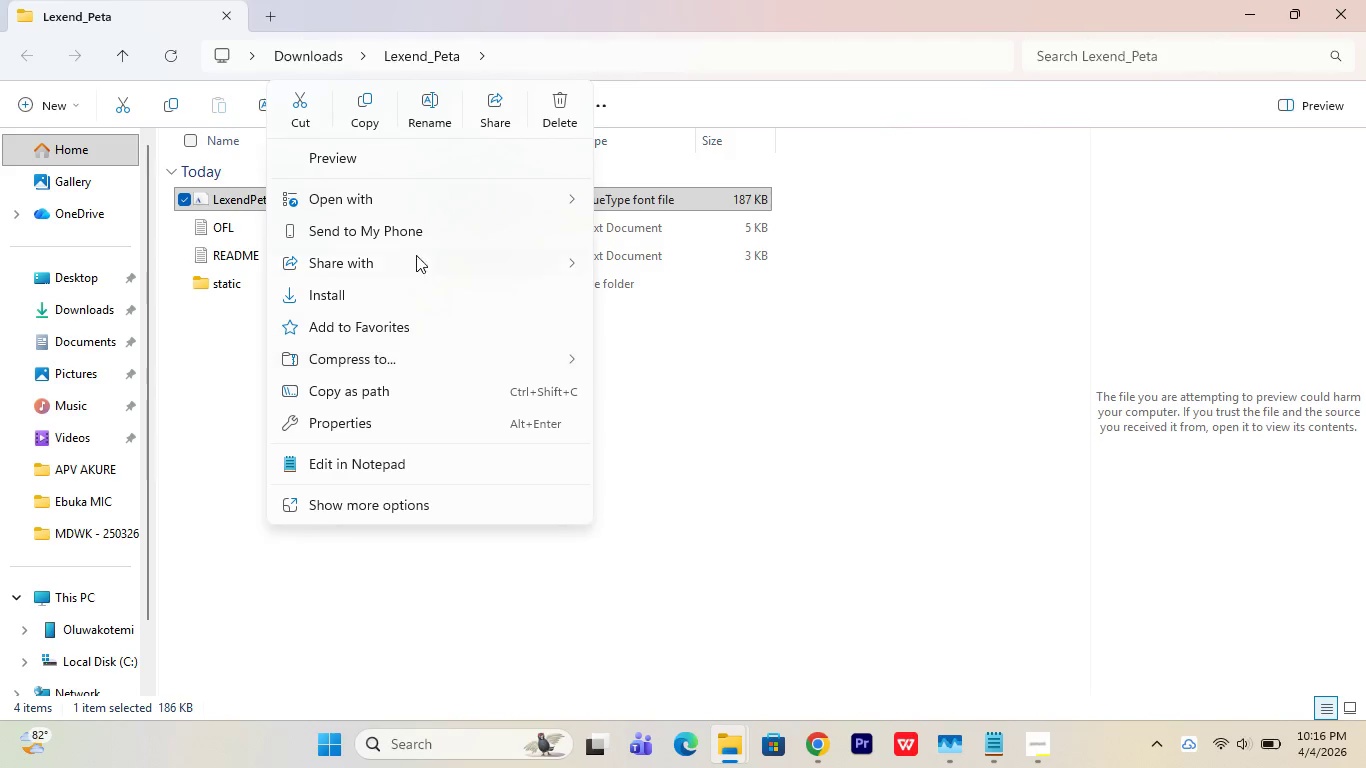 
left_click([363, 304])
 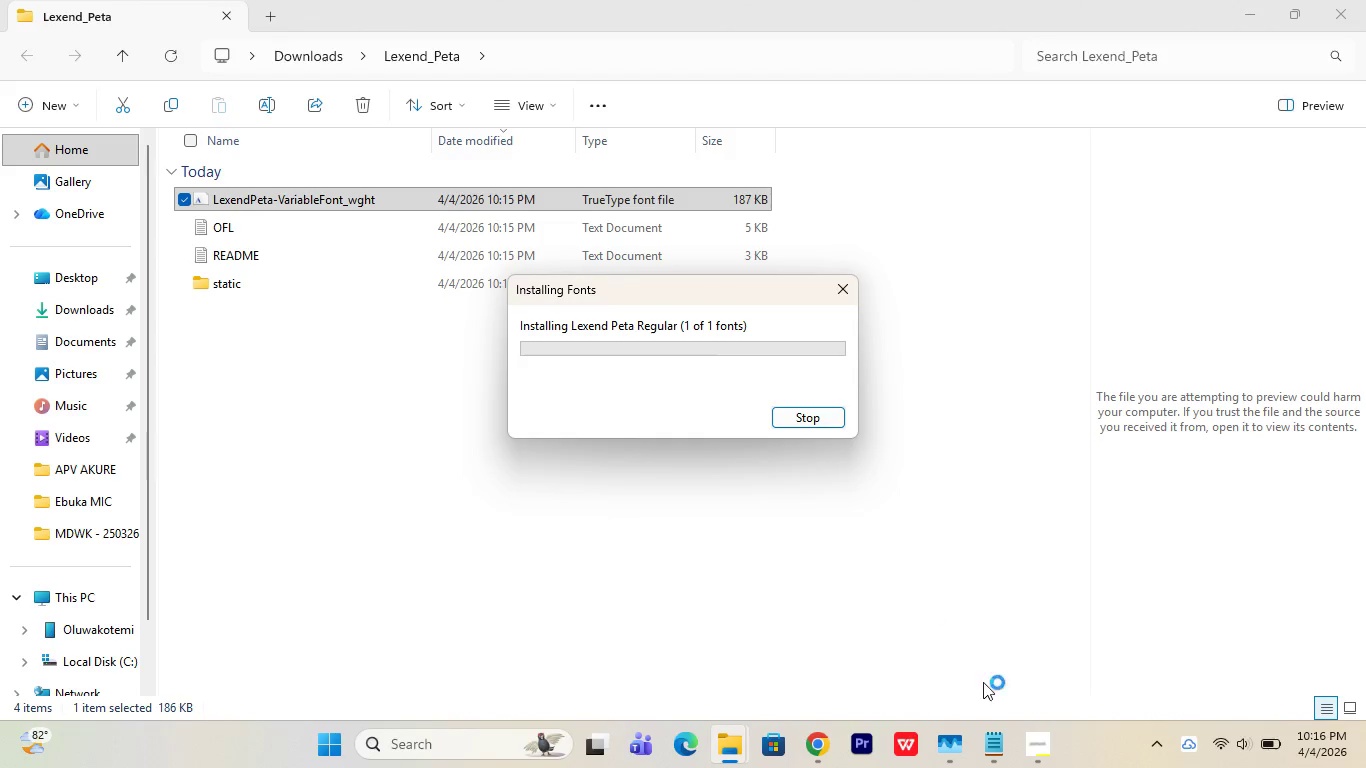 
left_click([997, 739])
 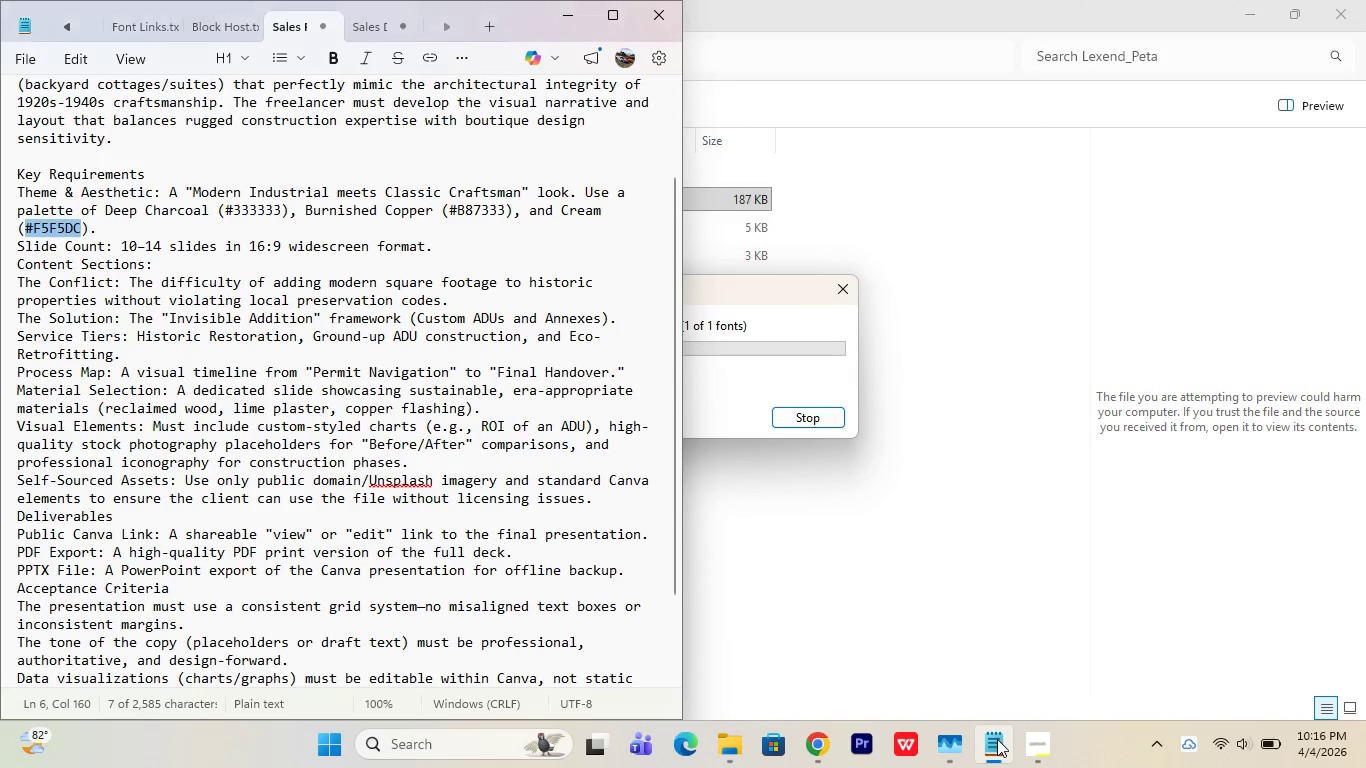 
left_click([997, 739])